 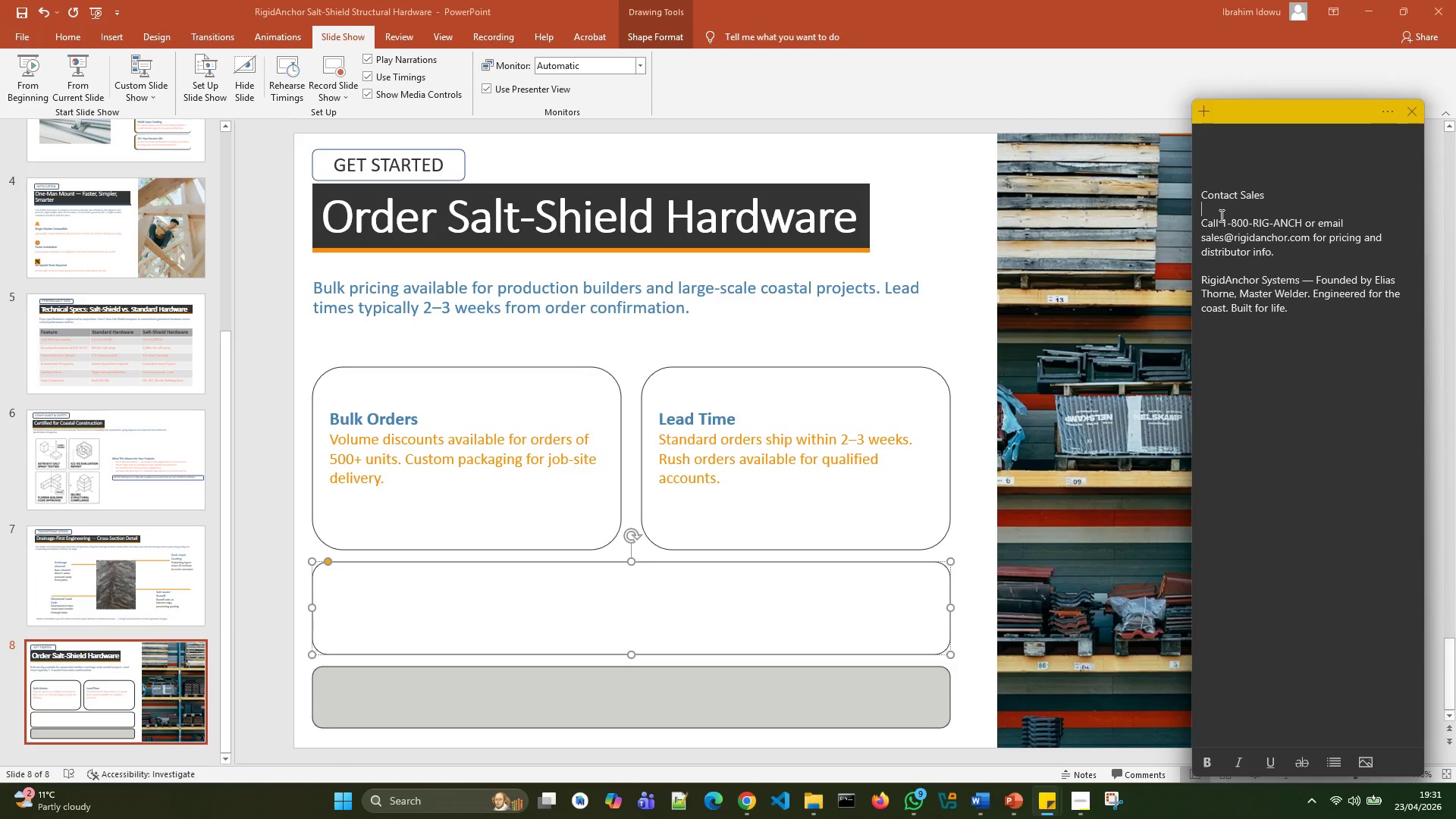 
key(Backspace)
 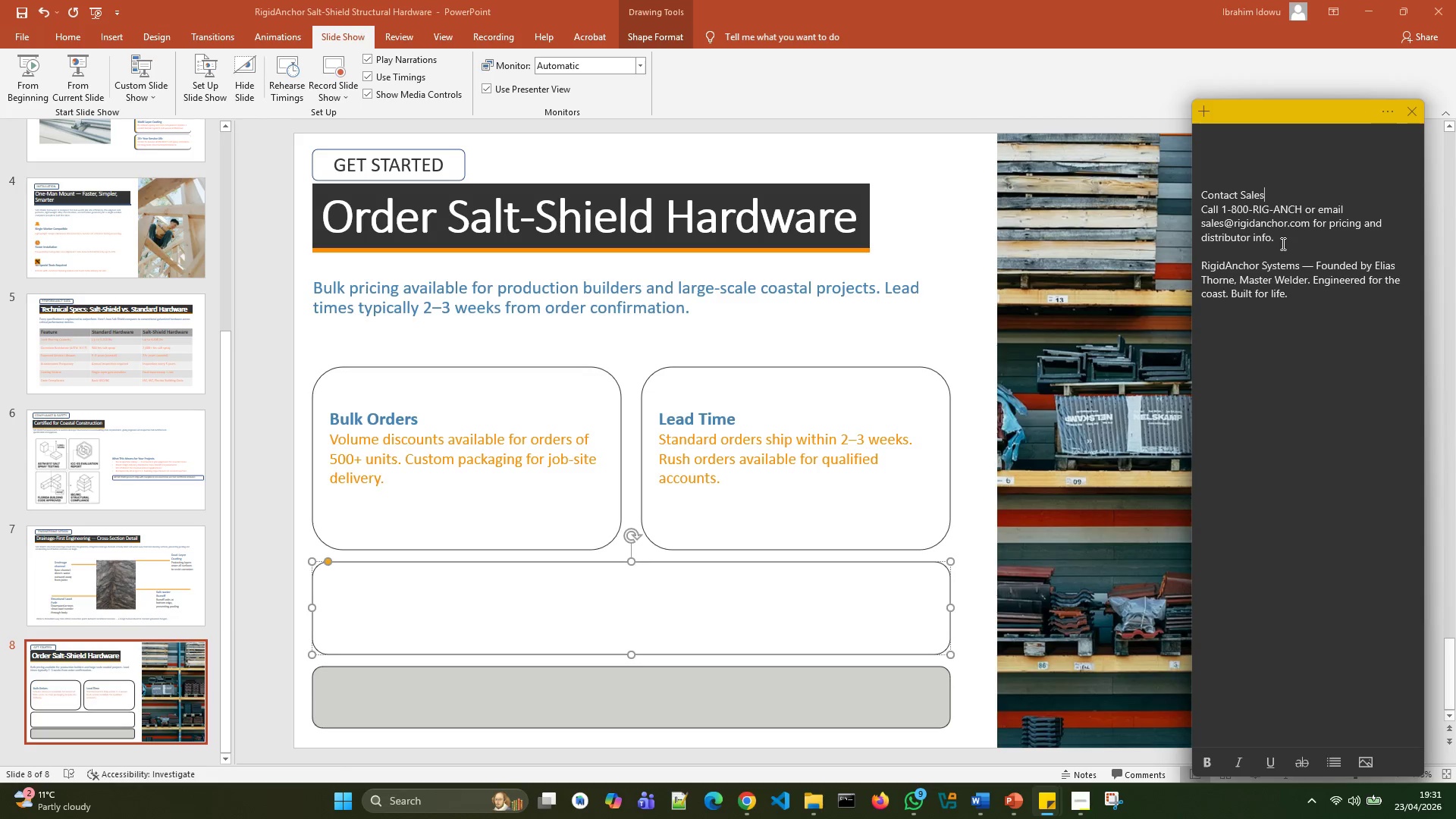 
left_click_drag(start_coordinate=[1286, 240], to_coordinate=[1171, 194])
 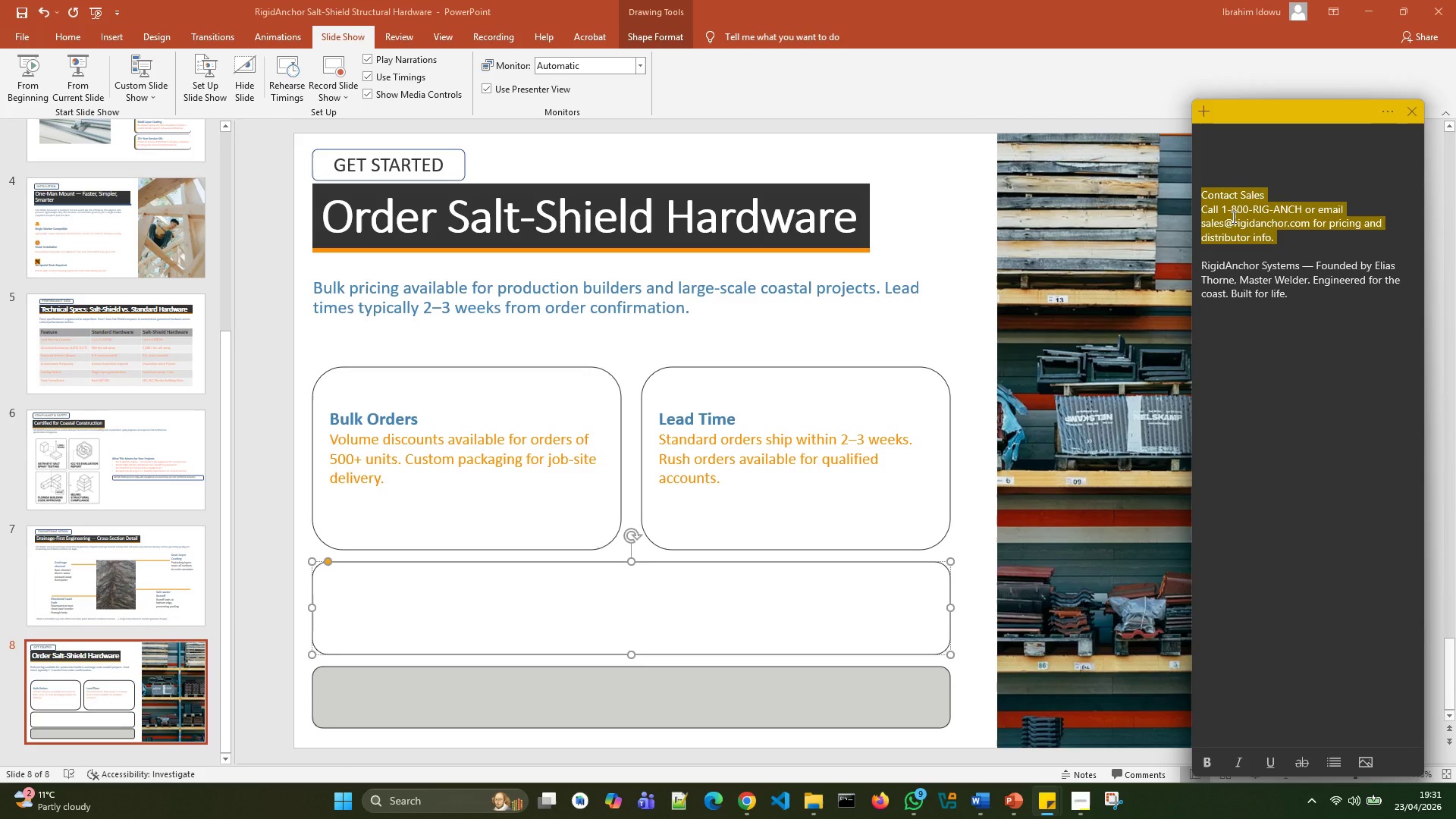 
key(Control+X)
 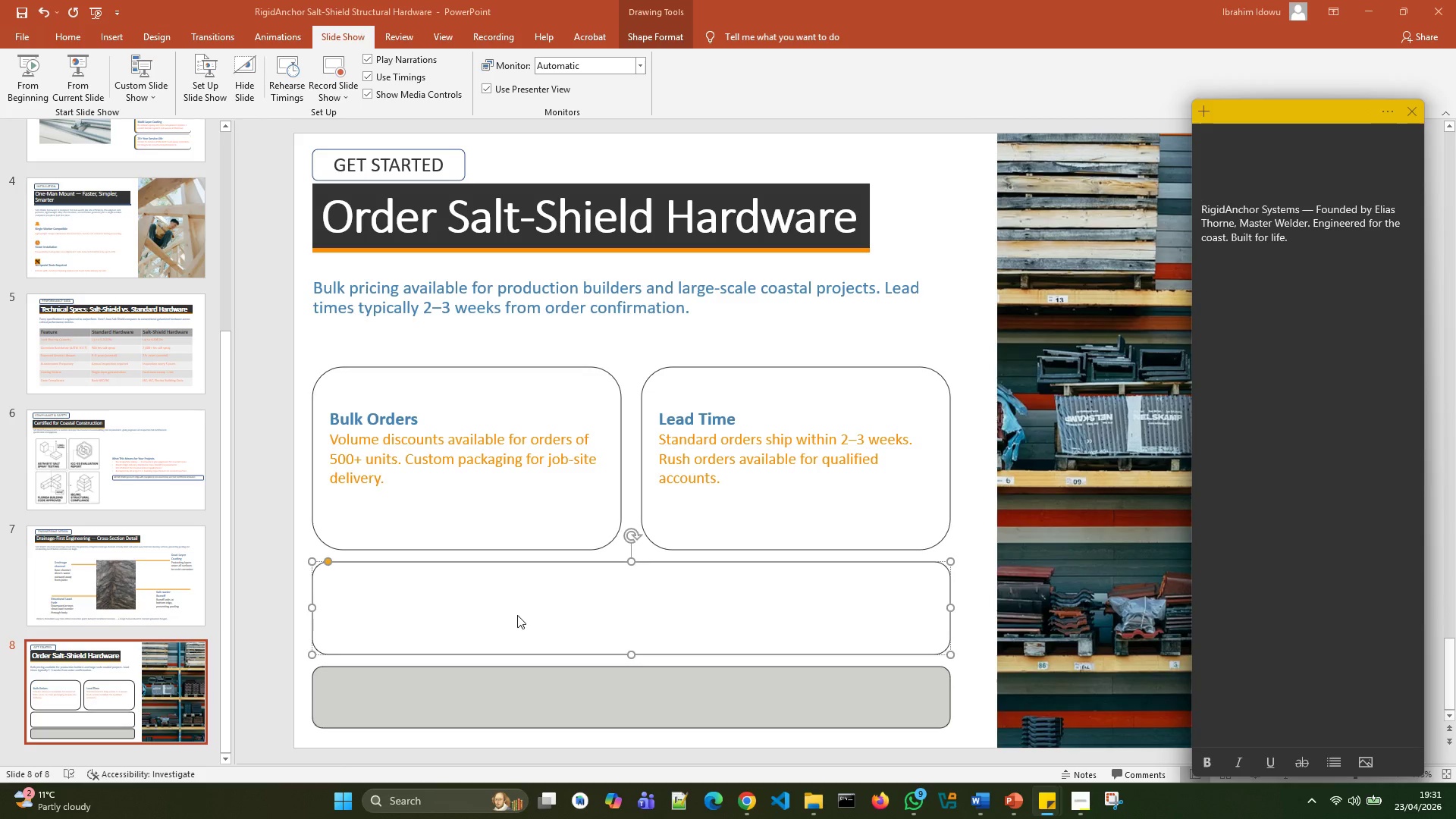 
left_click([517, 613])
 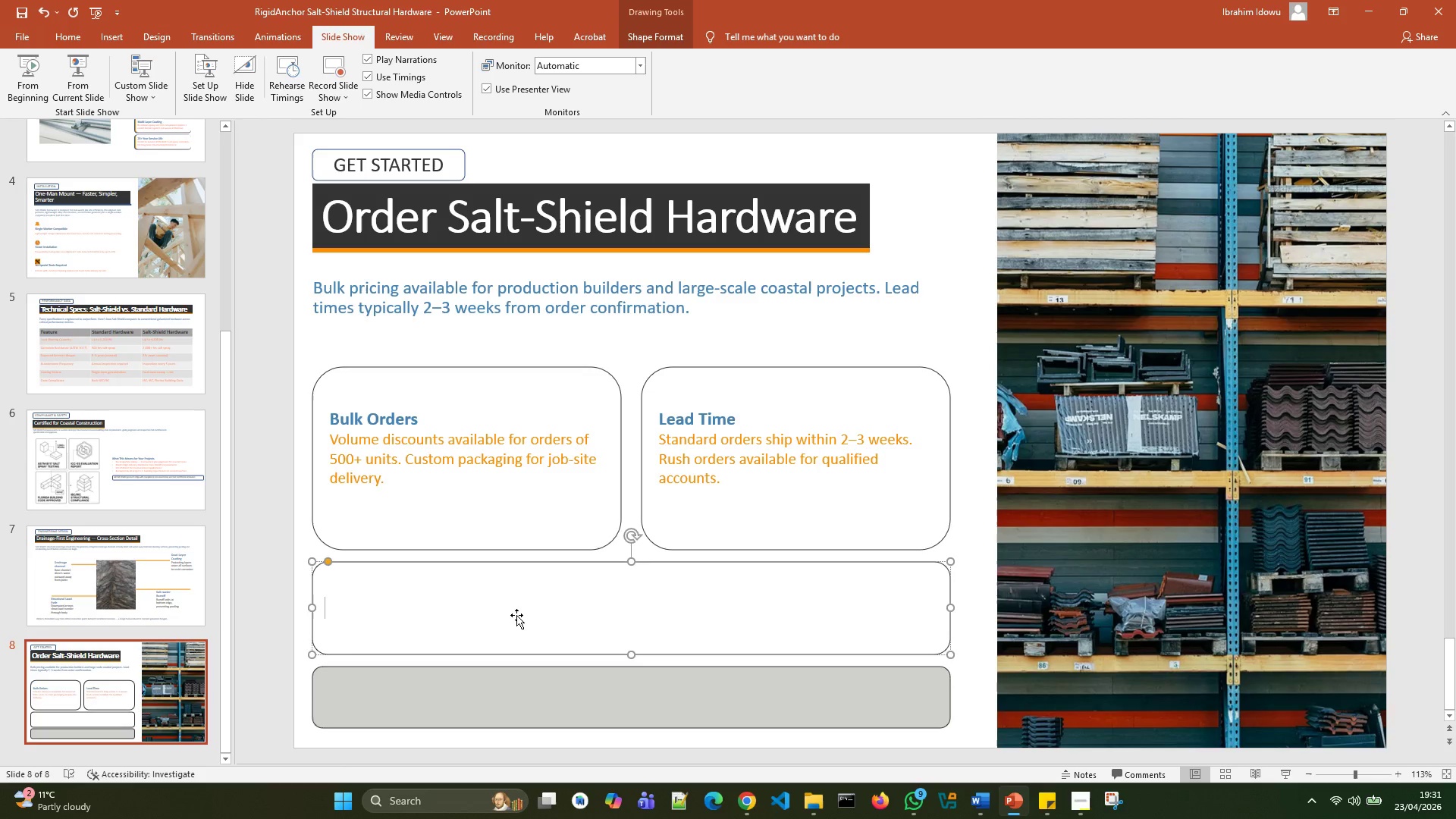 
key(Control+V)
 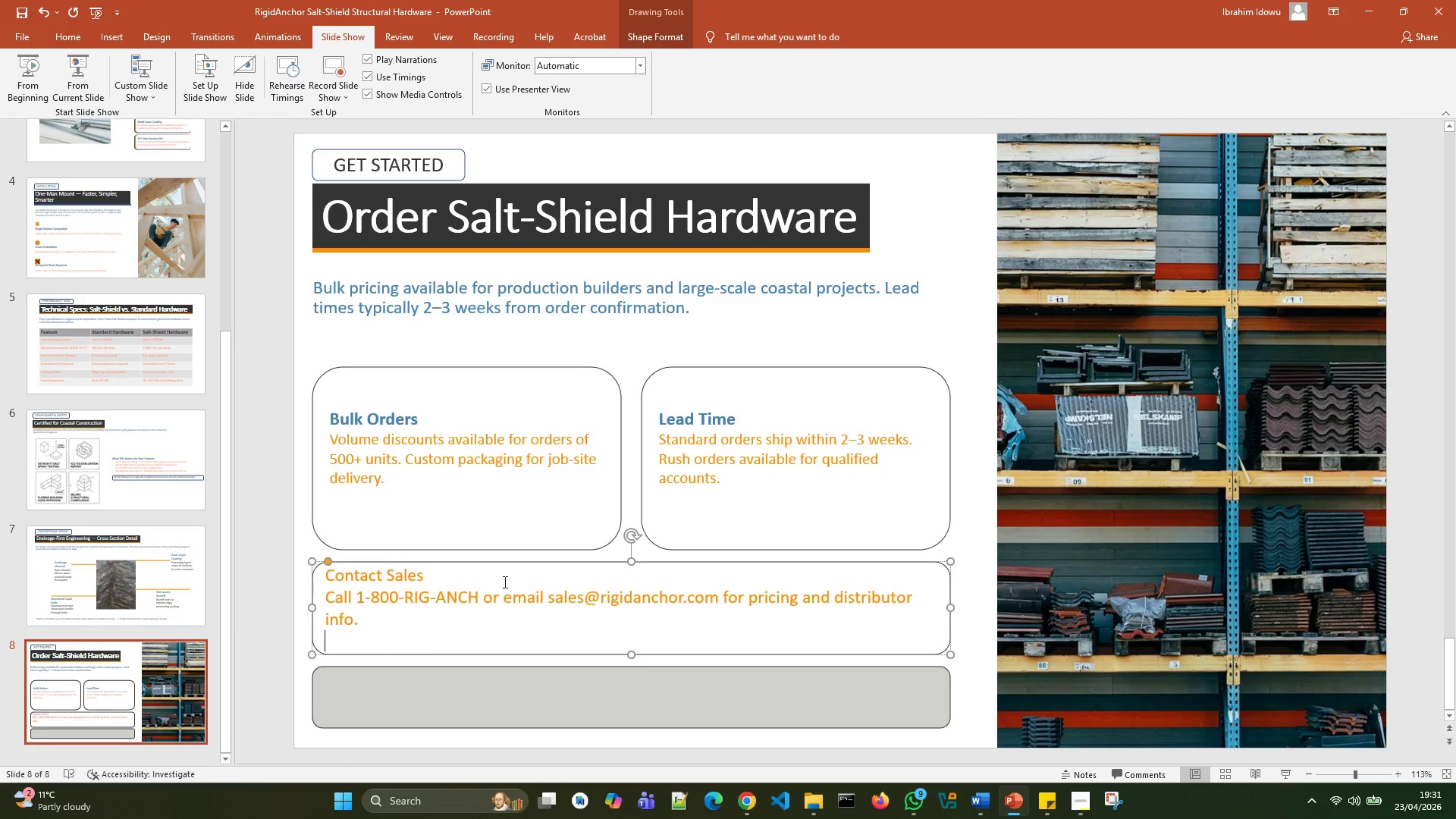 
left_click_drag(start_coordinate=[496, 569], to_coordinate=[322, 566])
 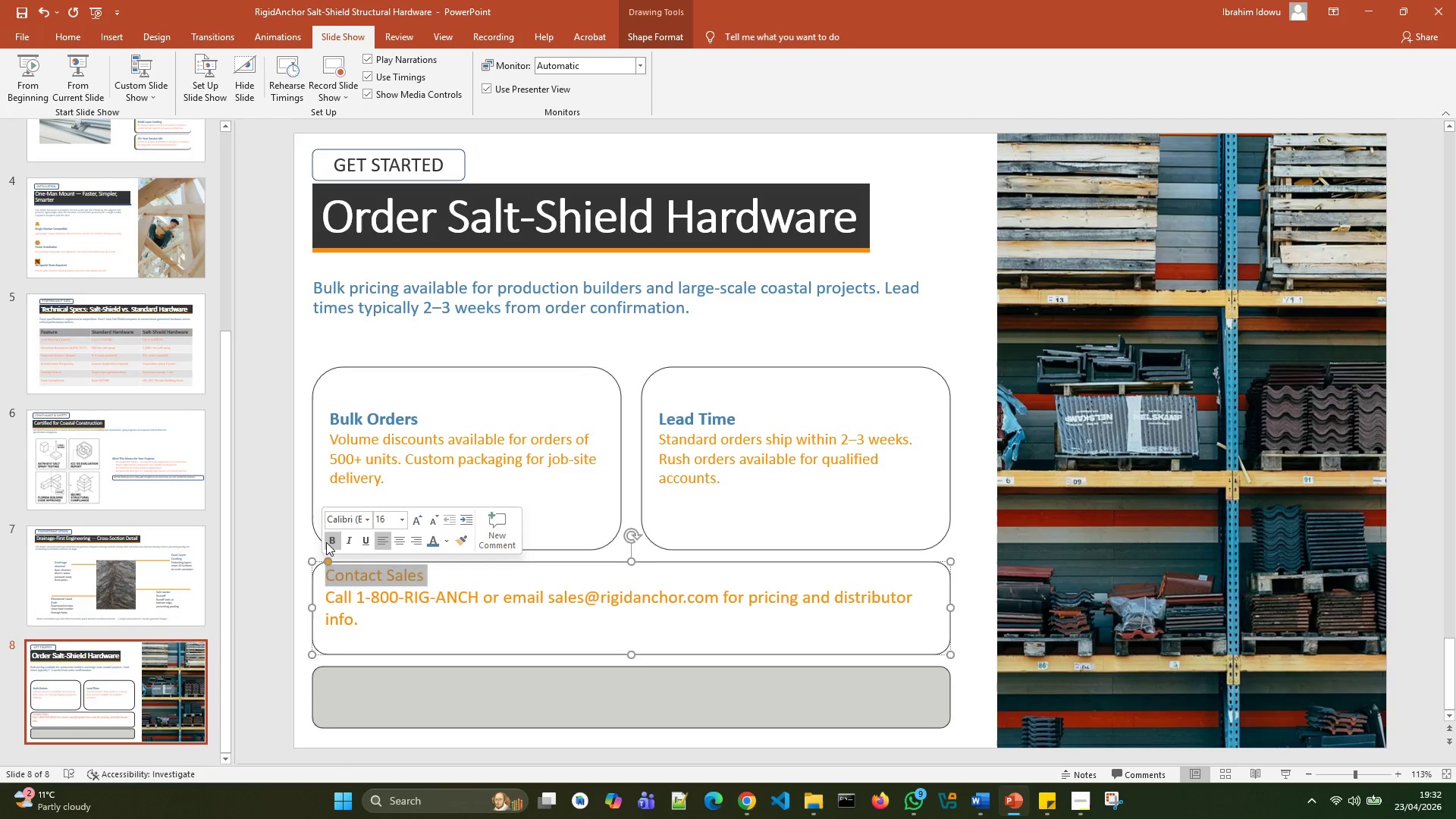 
left_click([326, 542])
 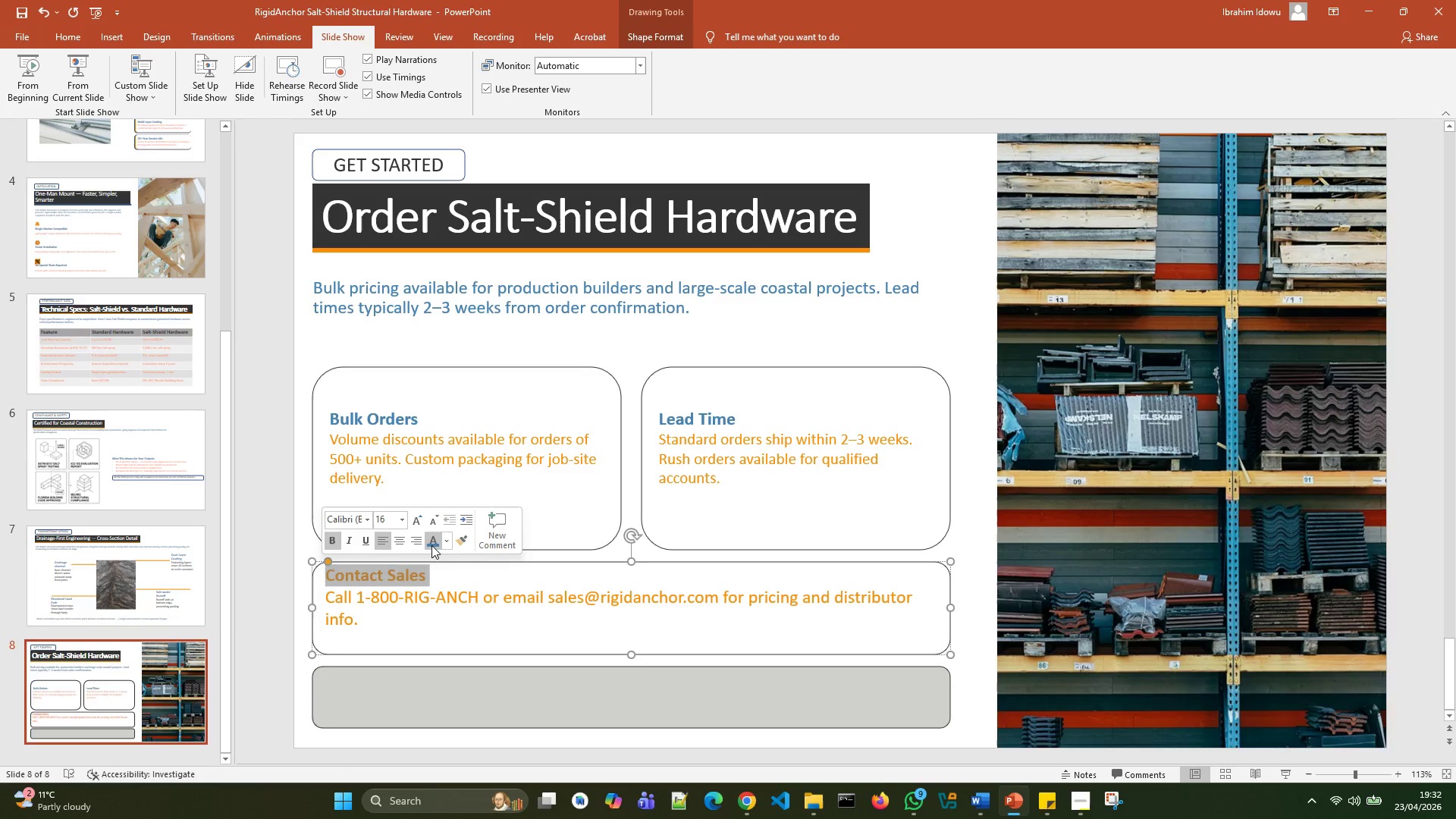 
left_click([431, 545])
 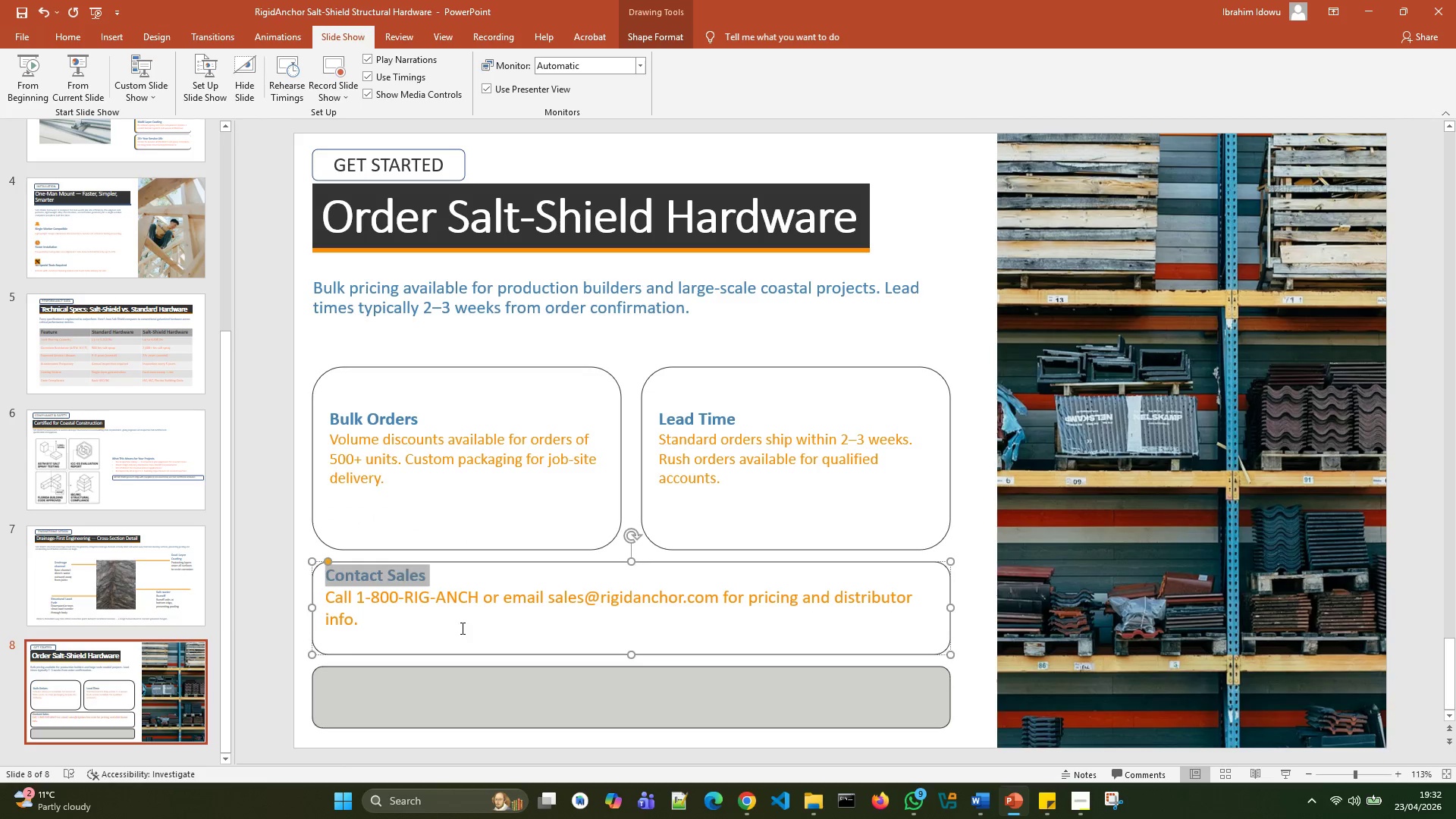 
left_click_drag(start_coordinate=[462, 626], to_coordinate=[320, 600])
 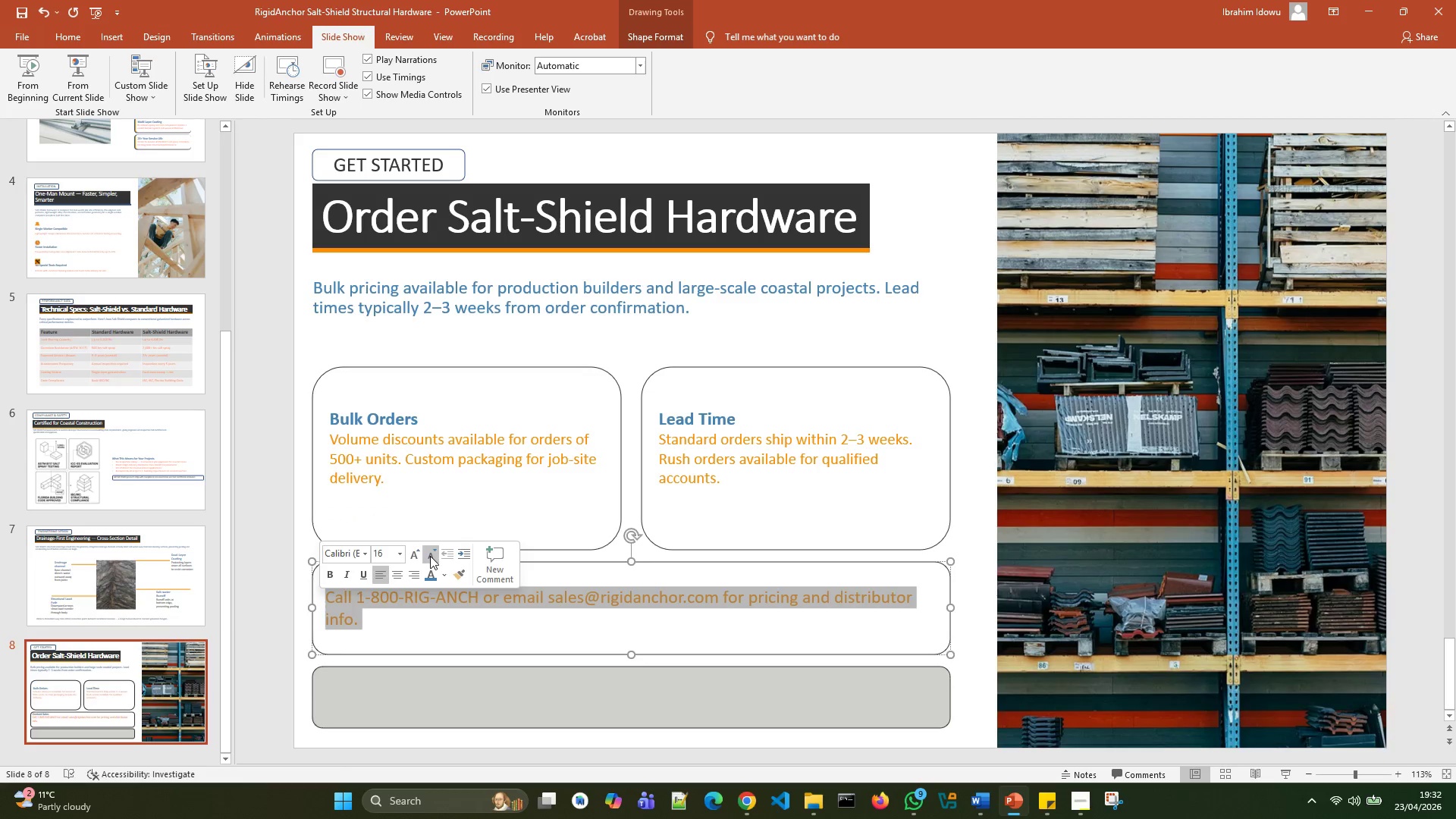 
left_click([430, 555])
 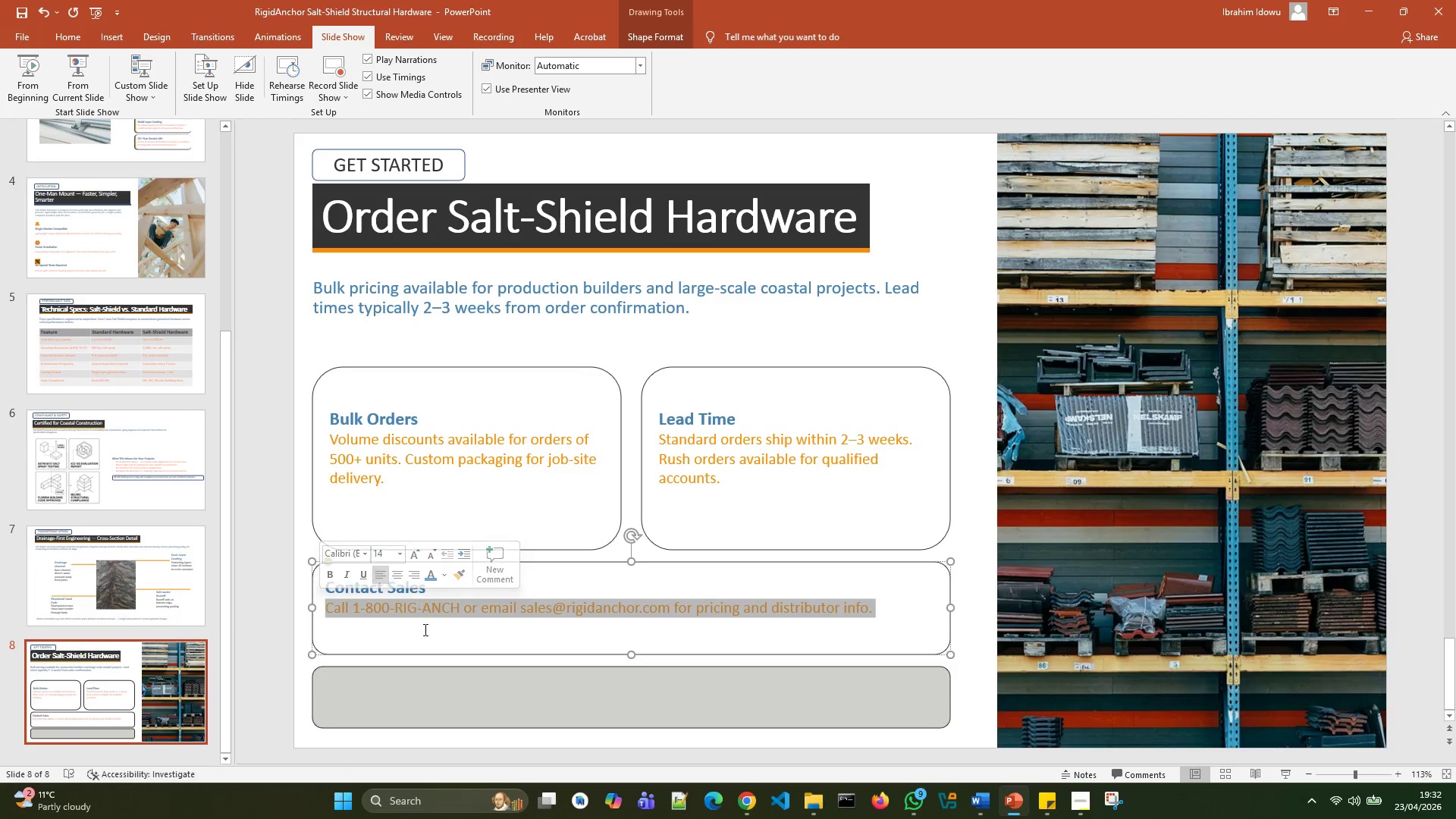 
left_click([428, 639])
 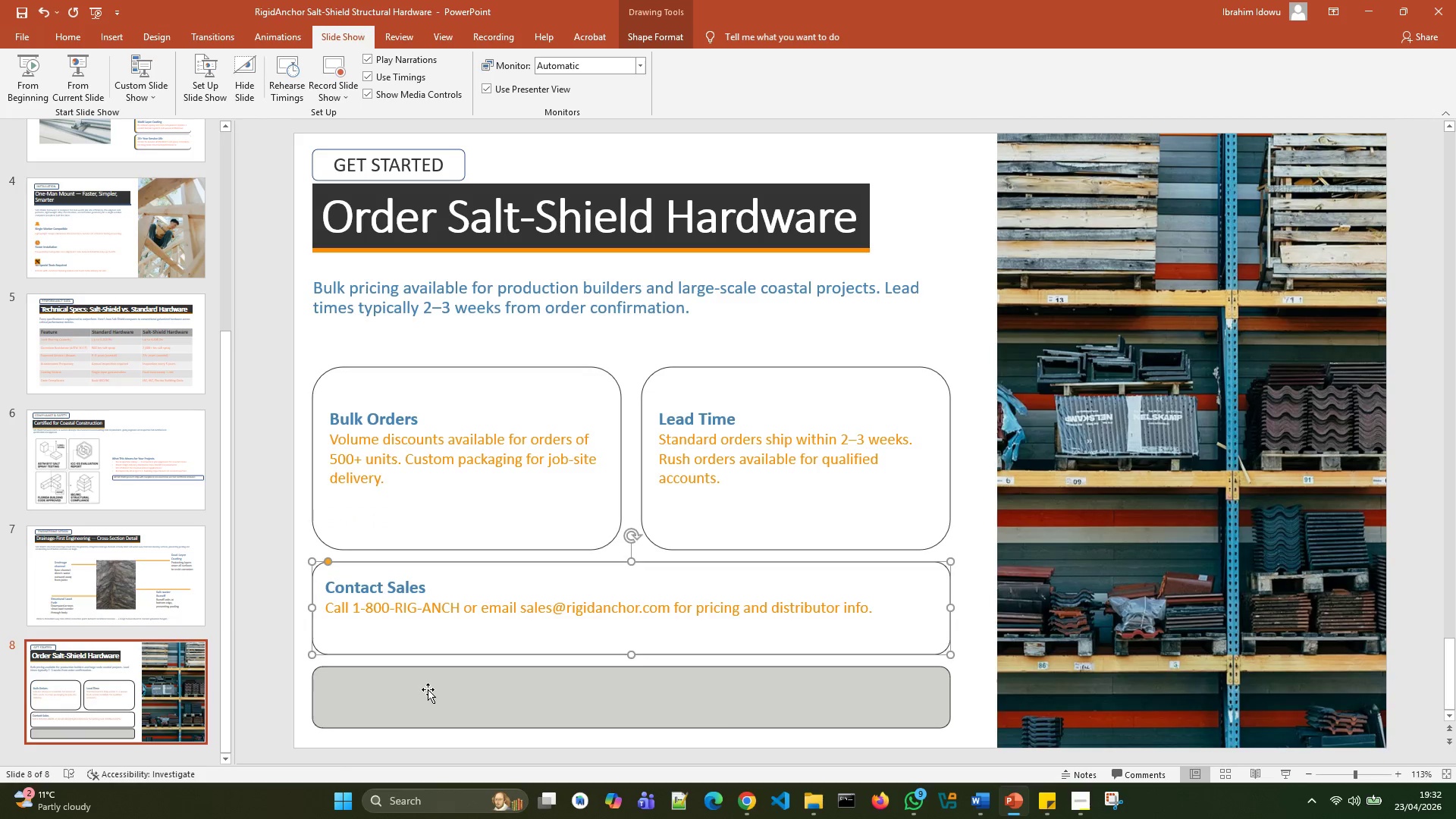 
left_click([428, 689])
 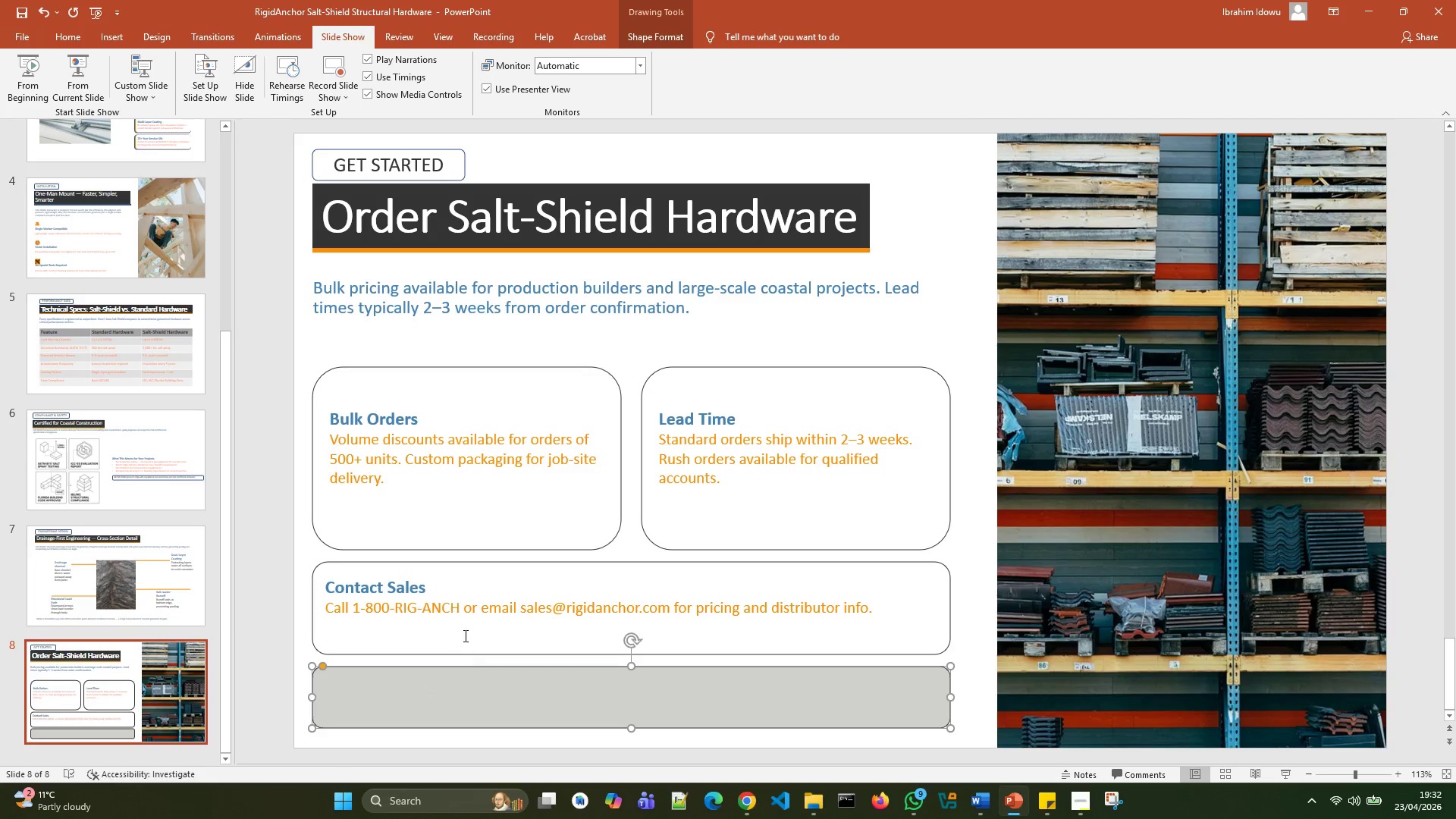 
left_click([464, 633])
 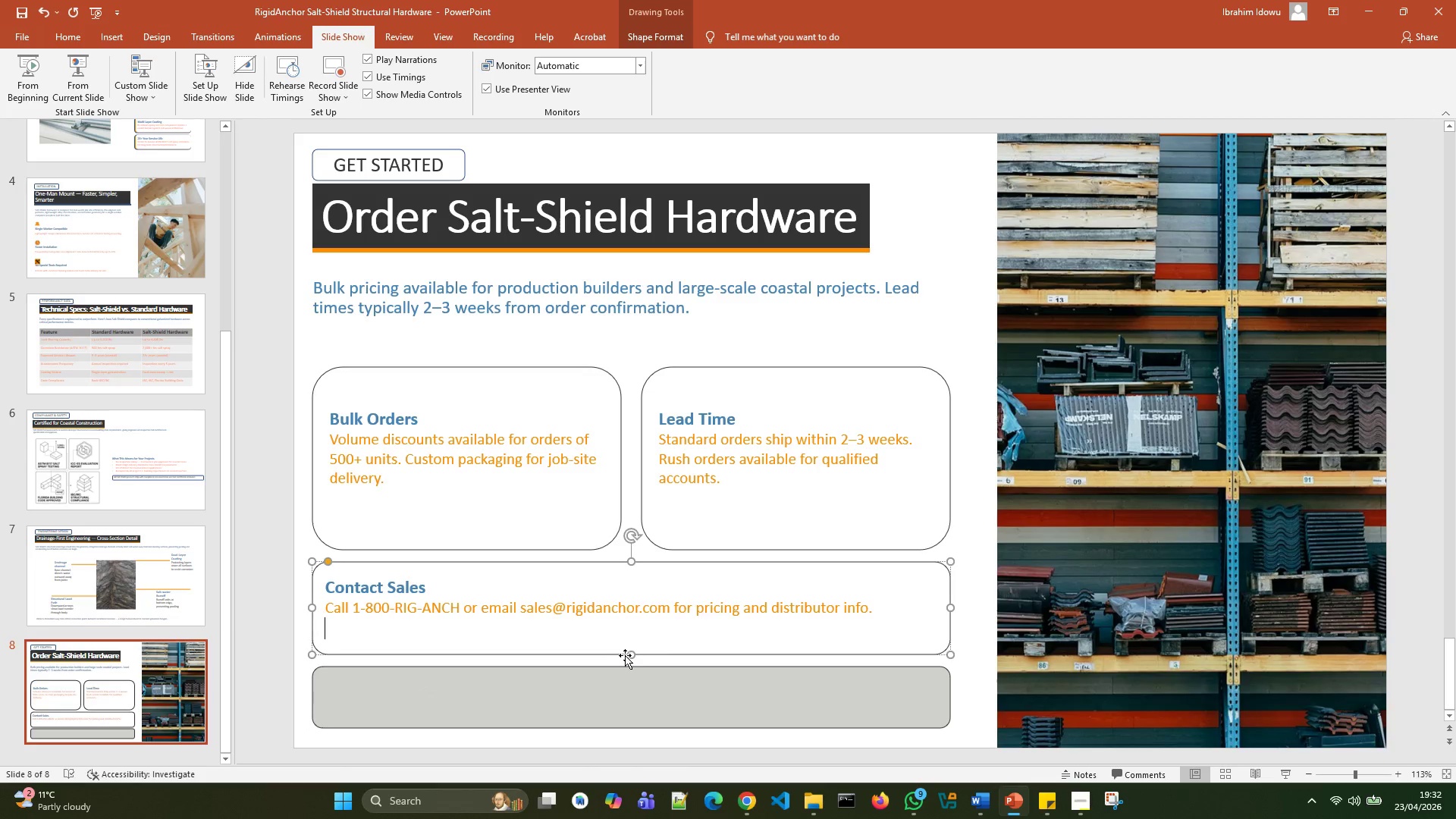 
left_click_drag(start_coordinate=[631, 654], to_coordinate=[631, 650])
 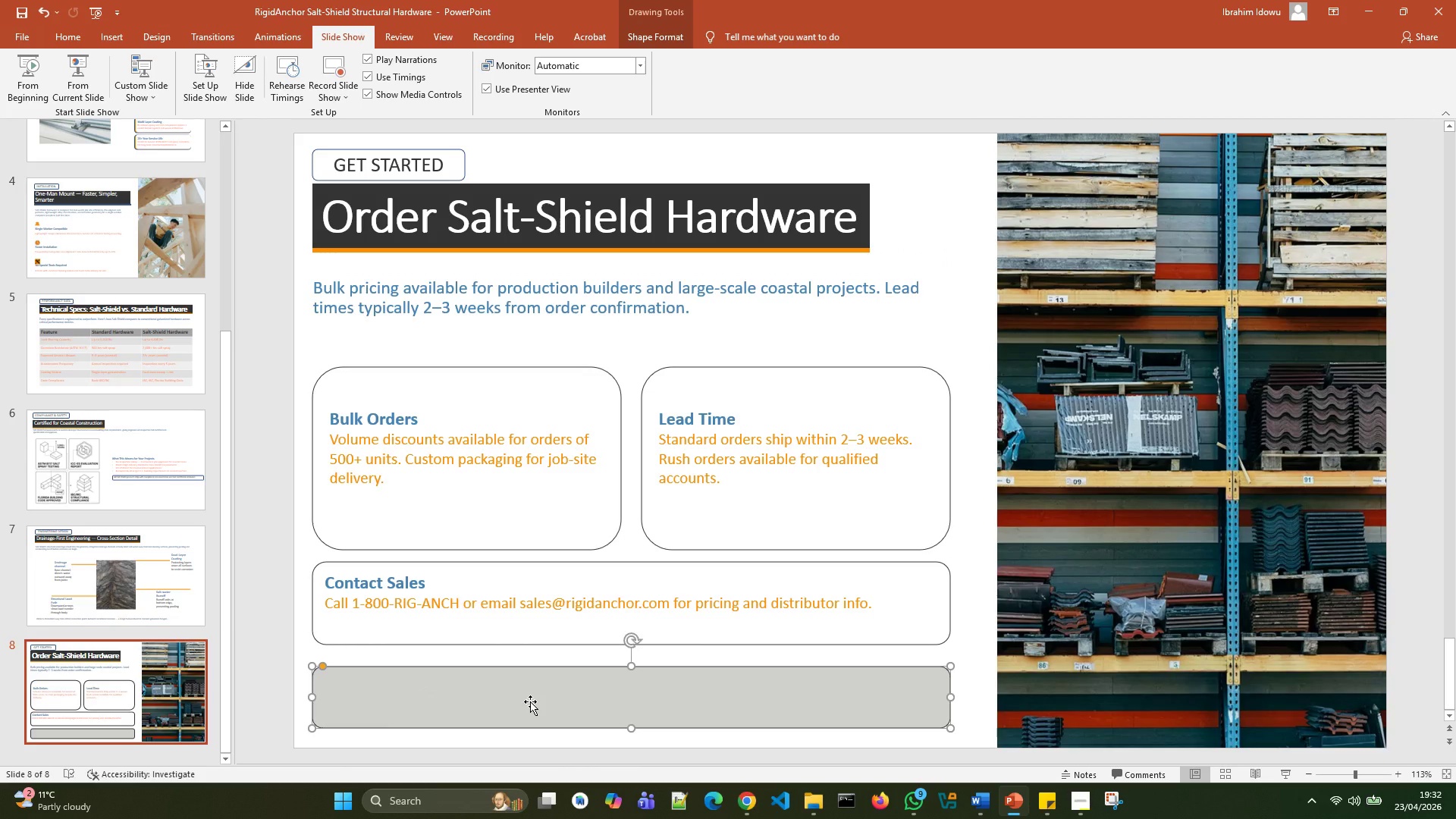 
double_click([528, 698])
 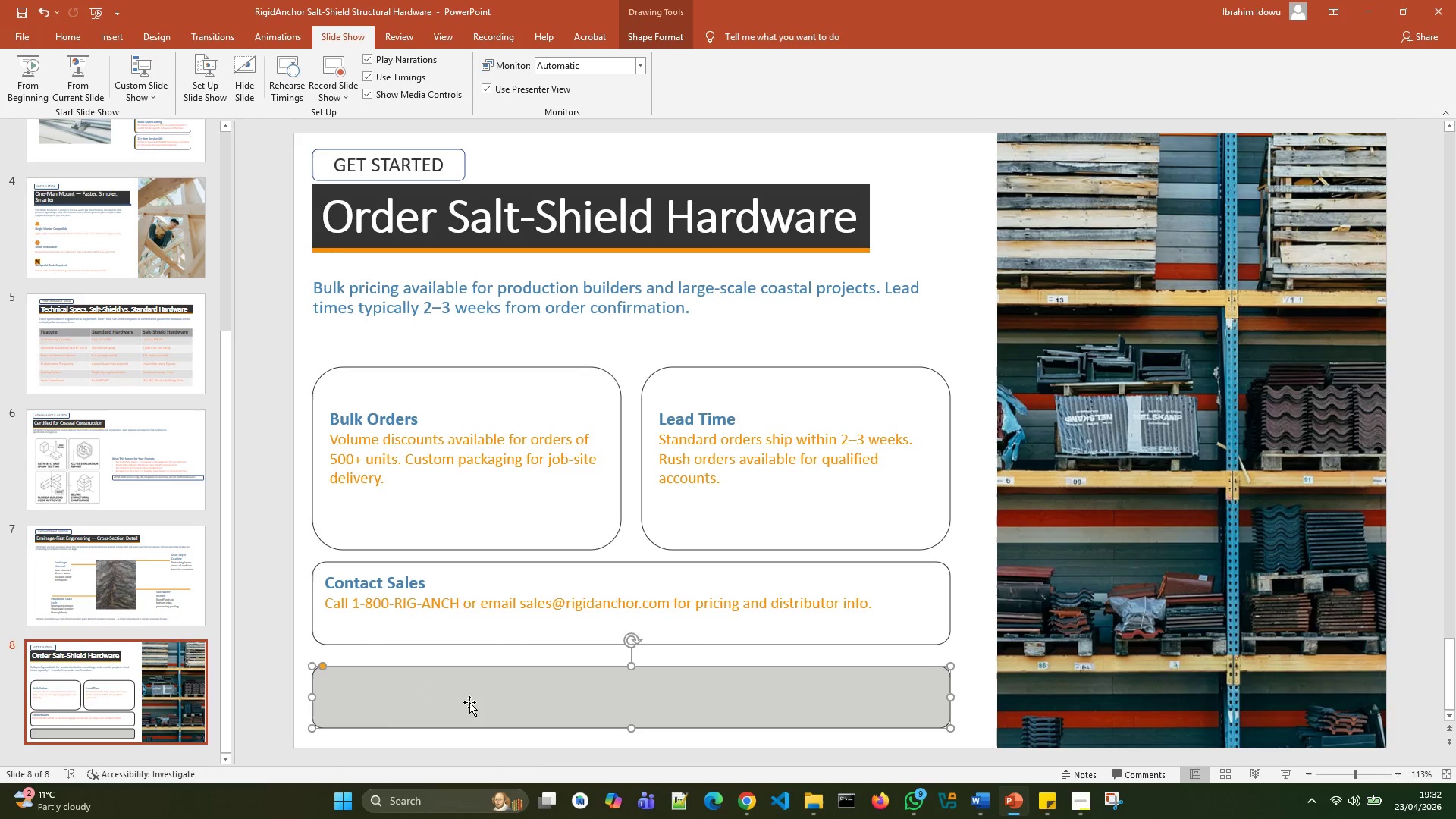 
left_click([468, 690])
 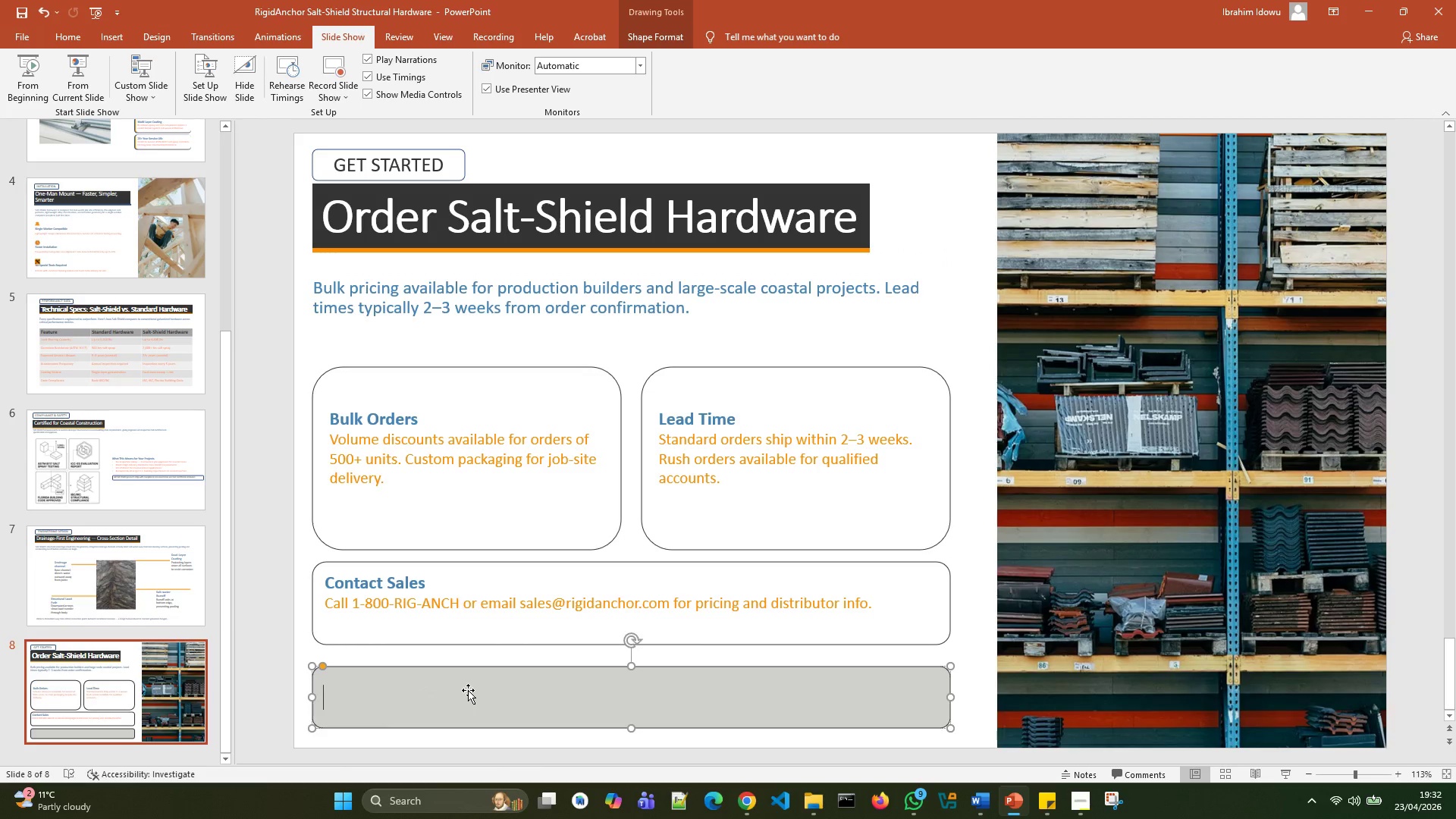 
double_click([468, 690])
 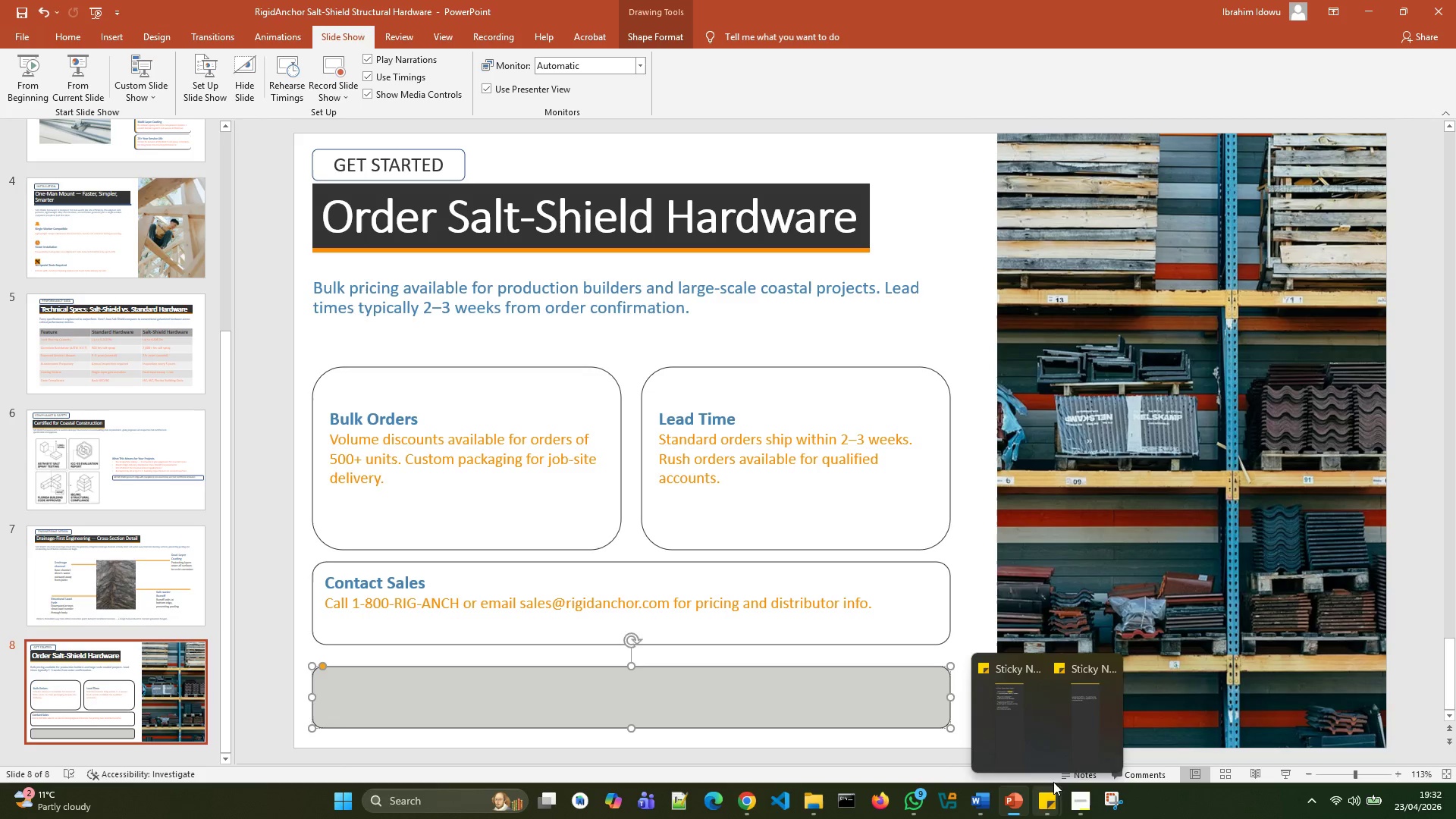 
left_click([1096, 717])
 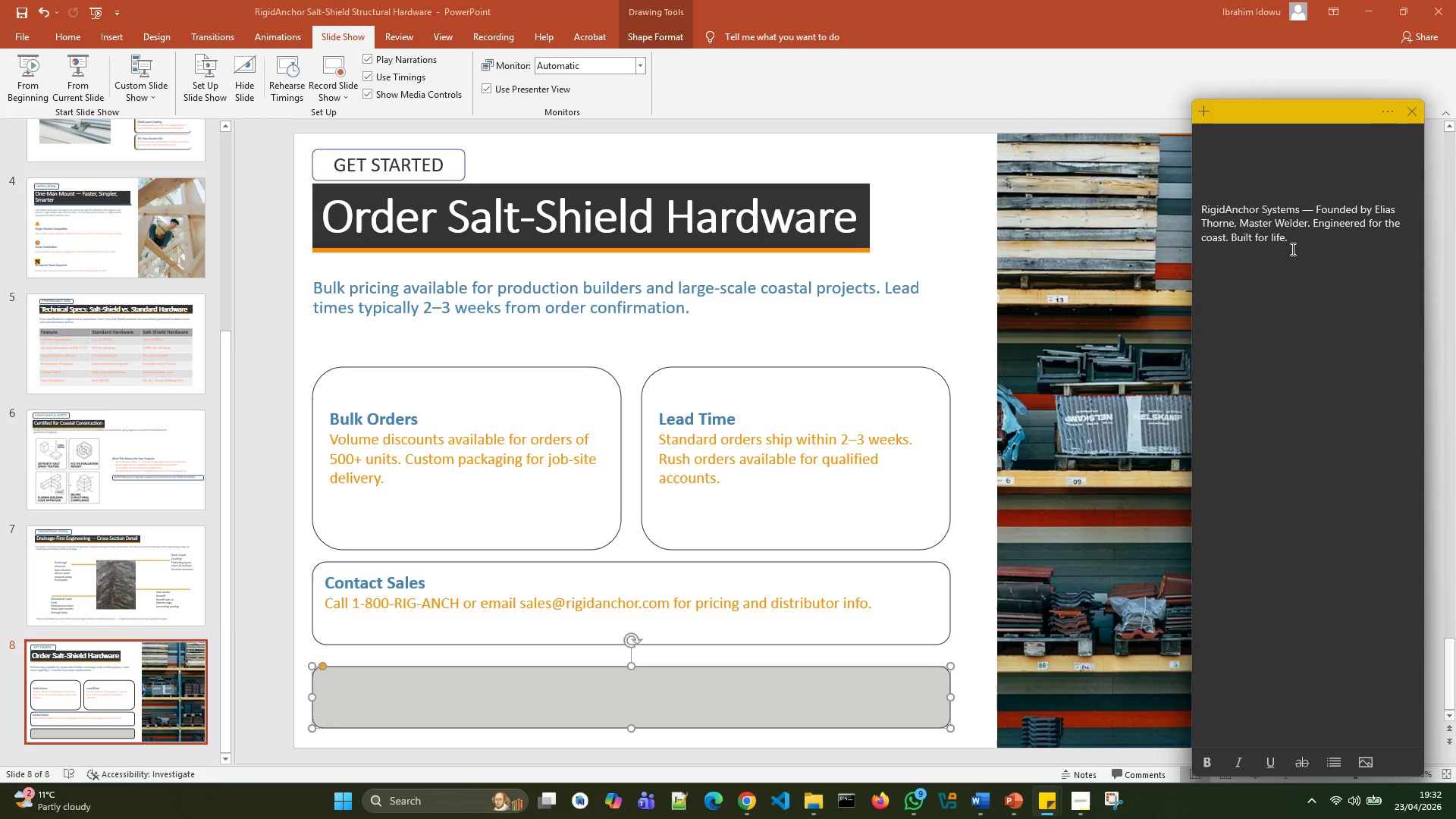 
left_click_drag(start_coordinate=[1292, 248], to_coordinate=[1194, 208])
 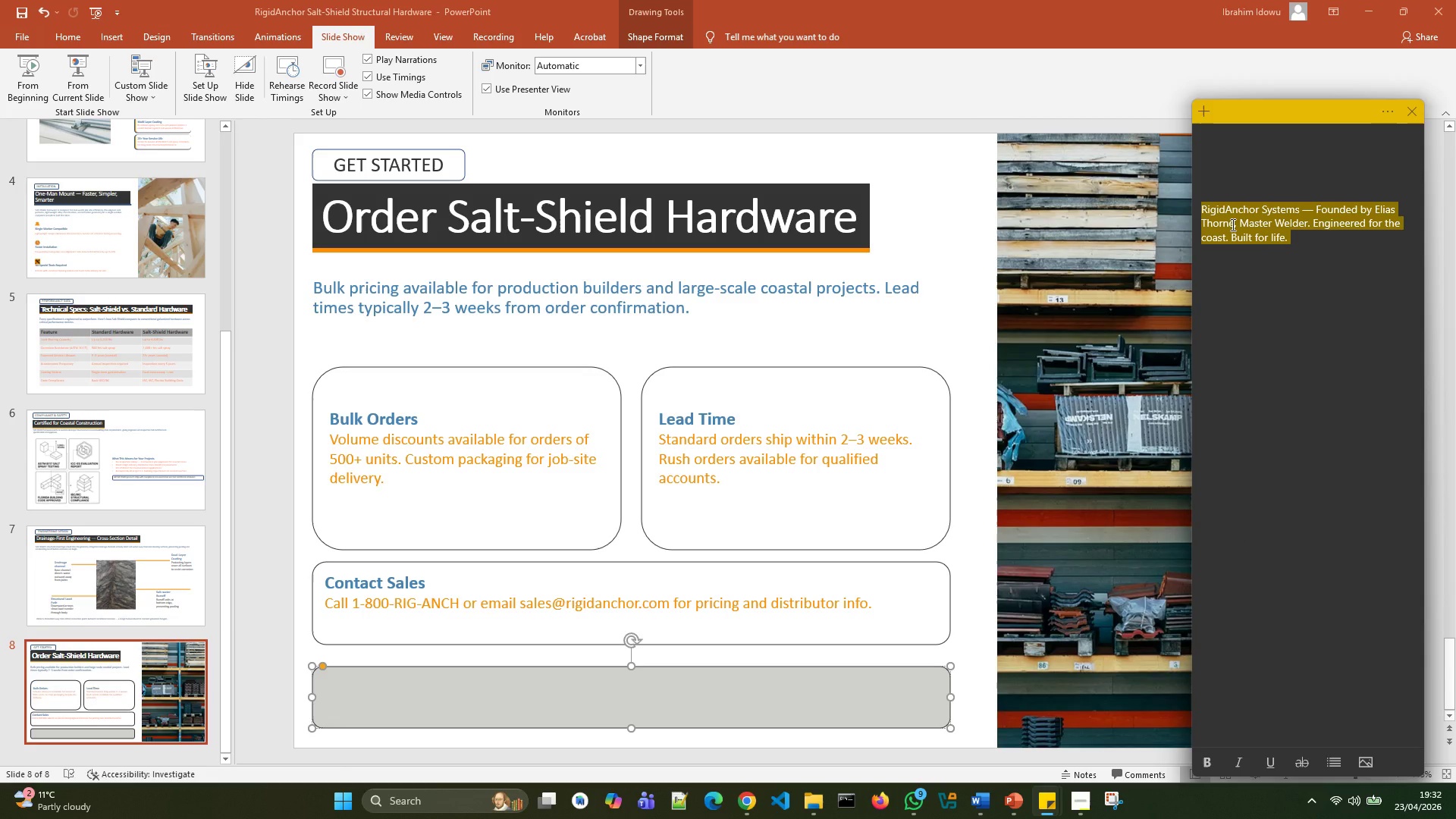 
key(Control+X)
 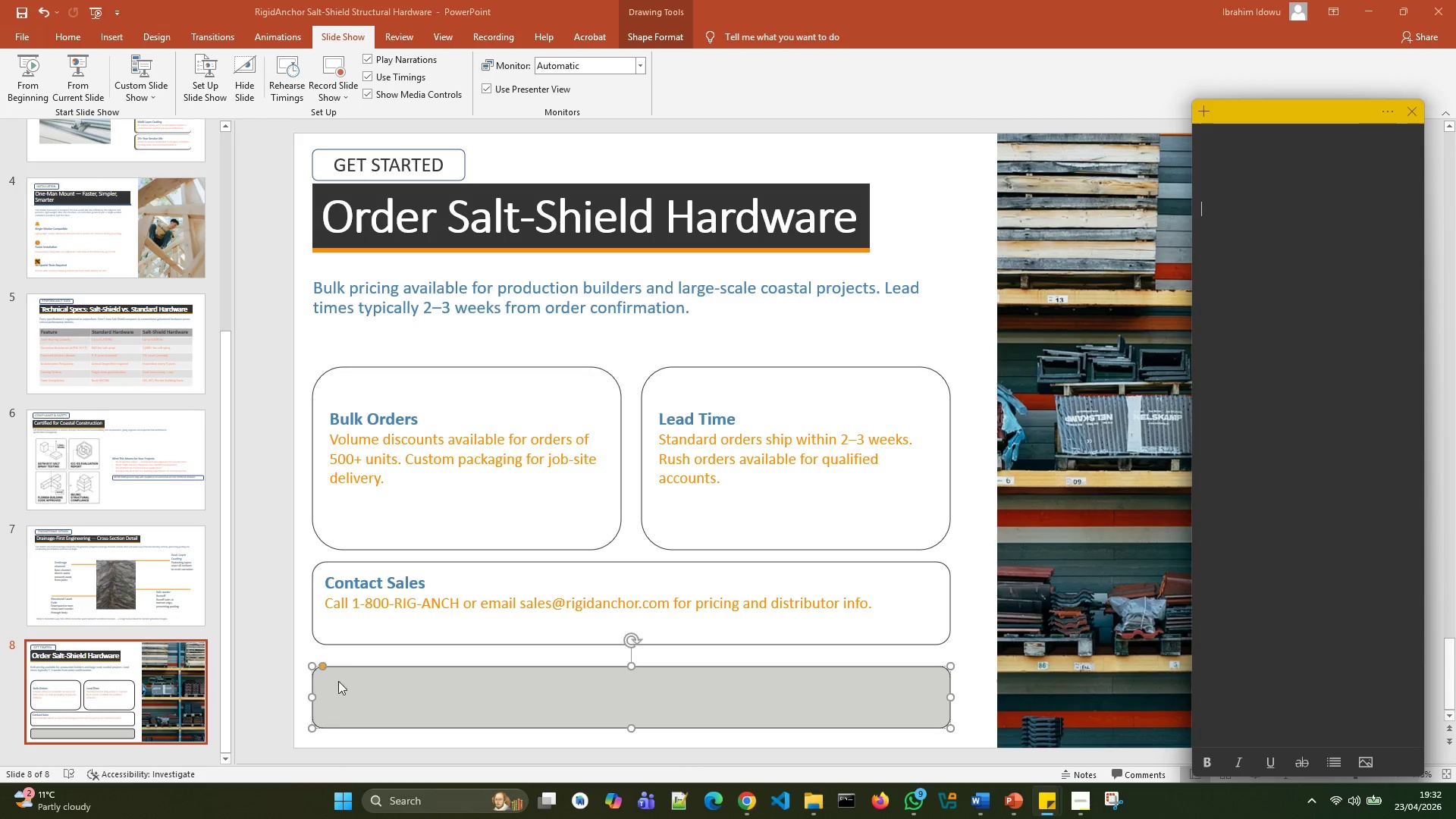 
double_click([345, 692])
 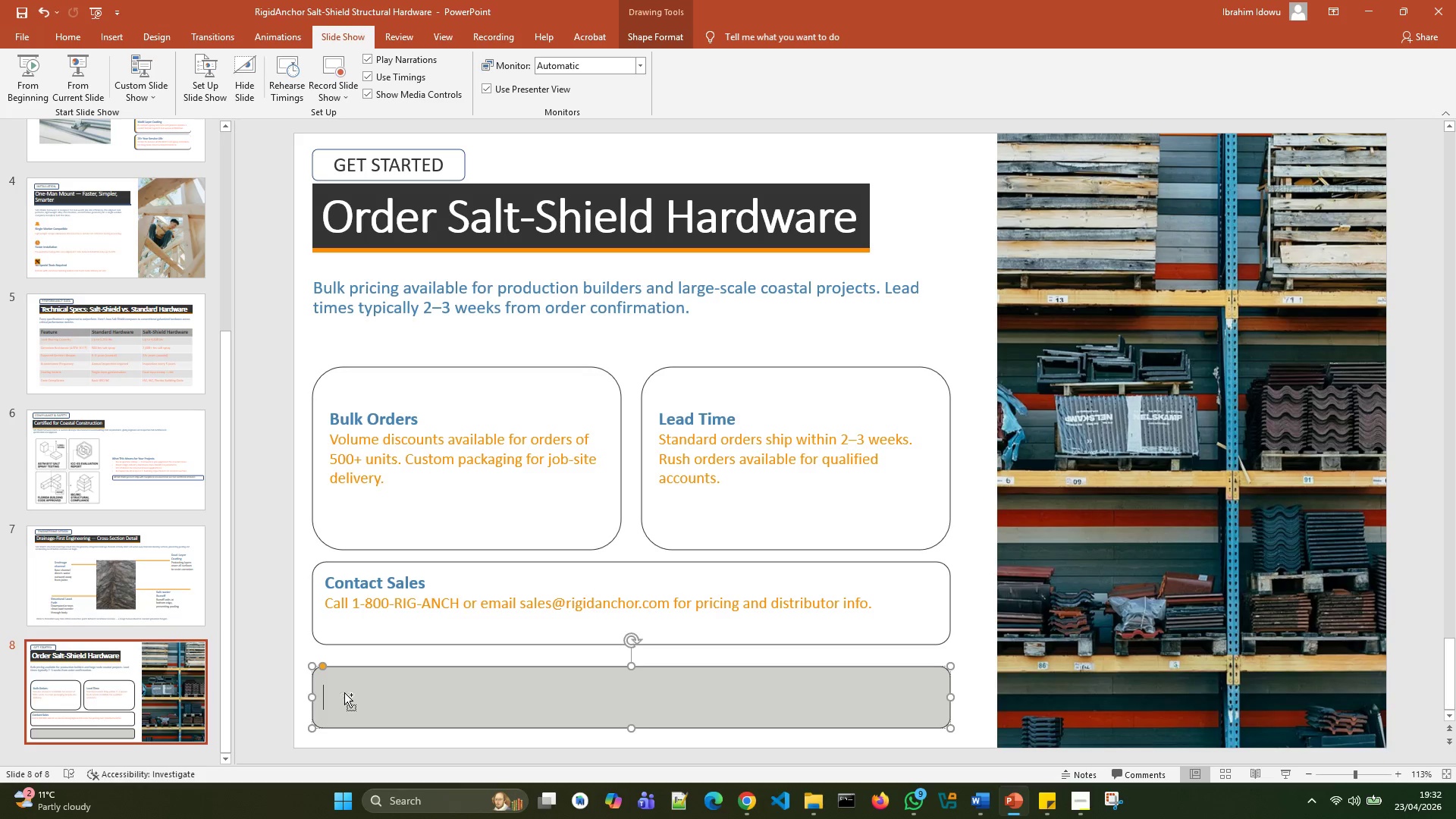 
key(Control+V)
 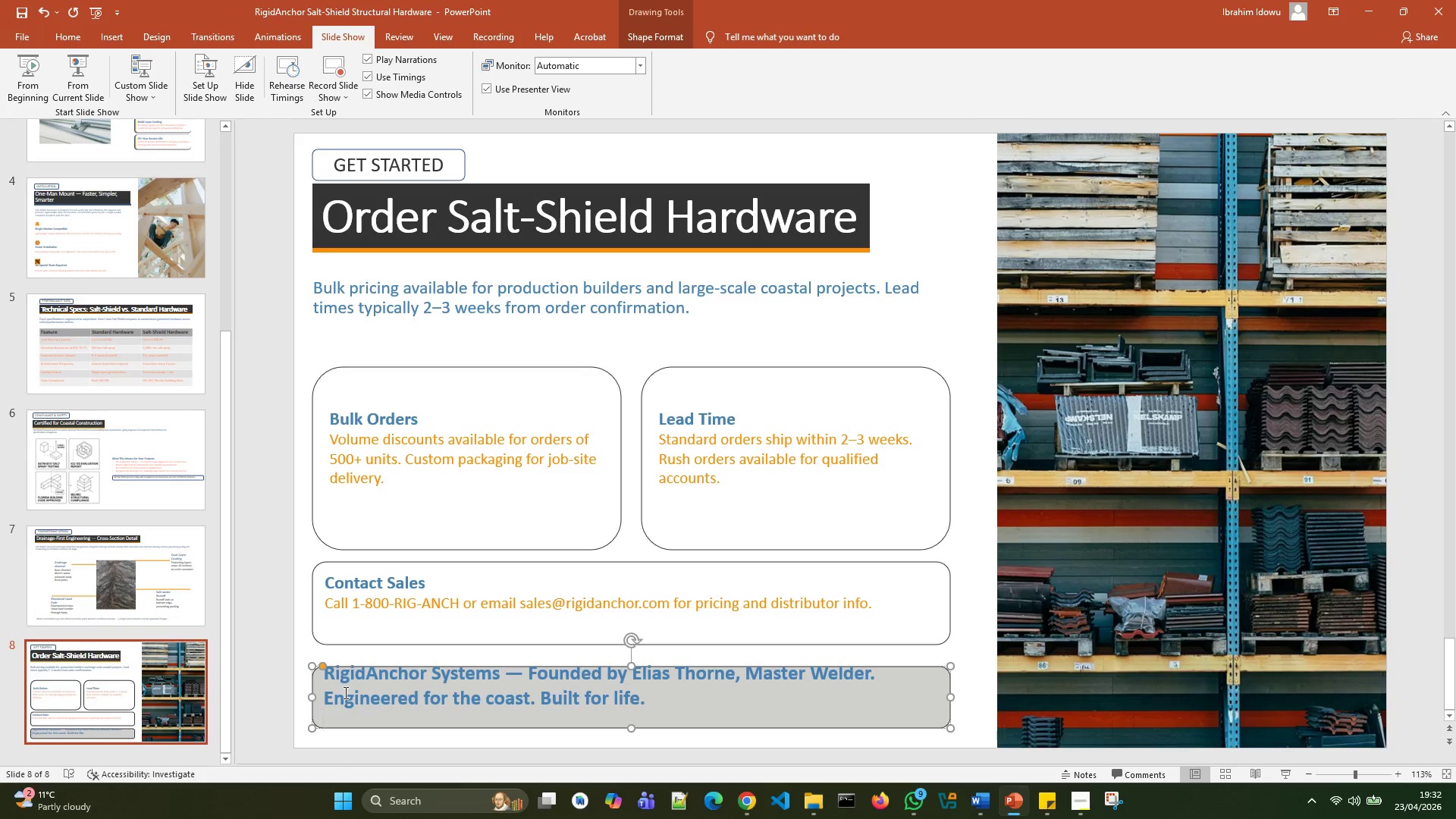 
key(Backspace)
 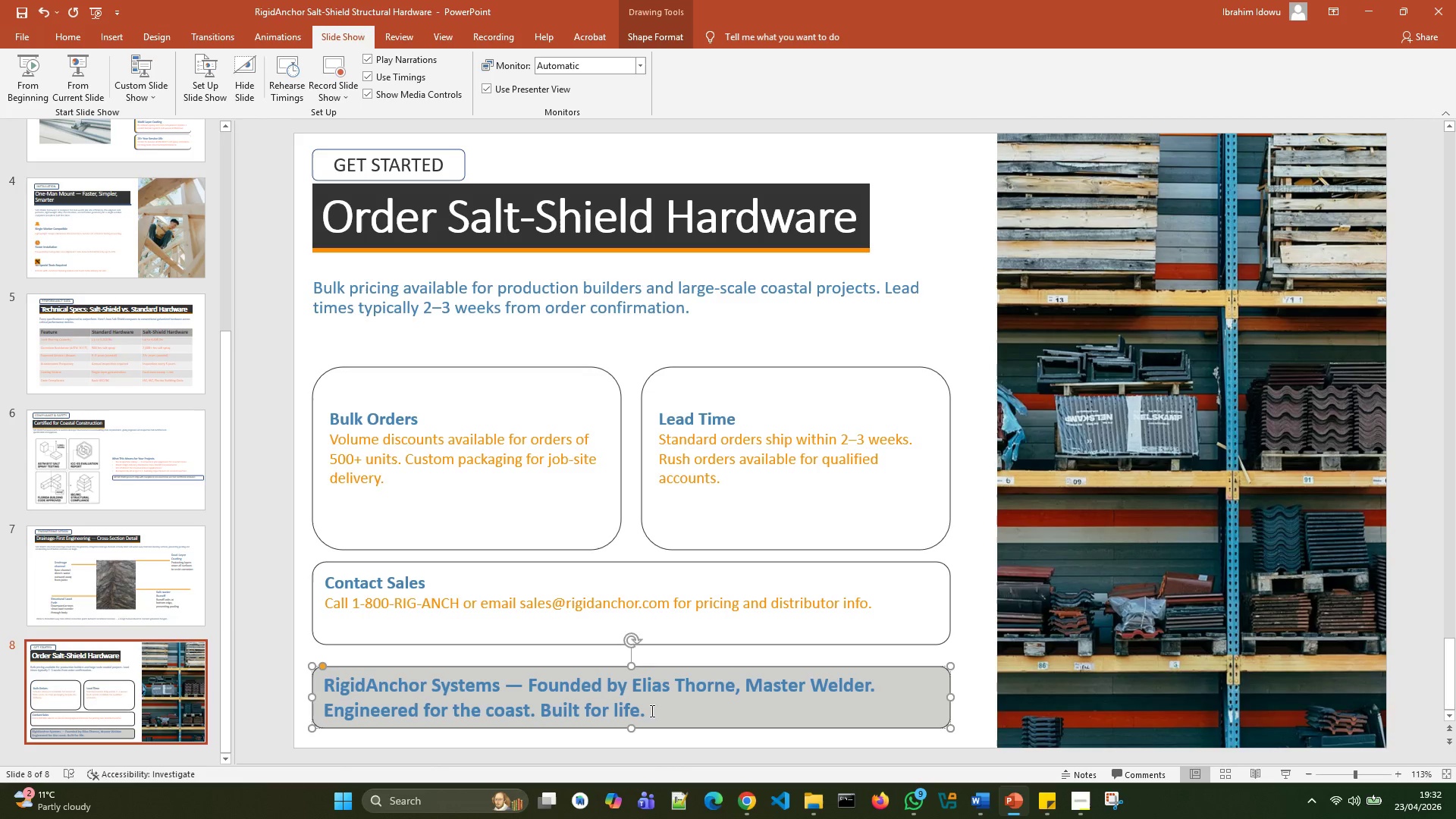 
left_click_drag(start_coordinate=[651, 711], to_coordinate=[388, 637])
 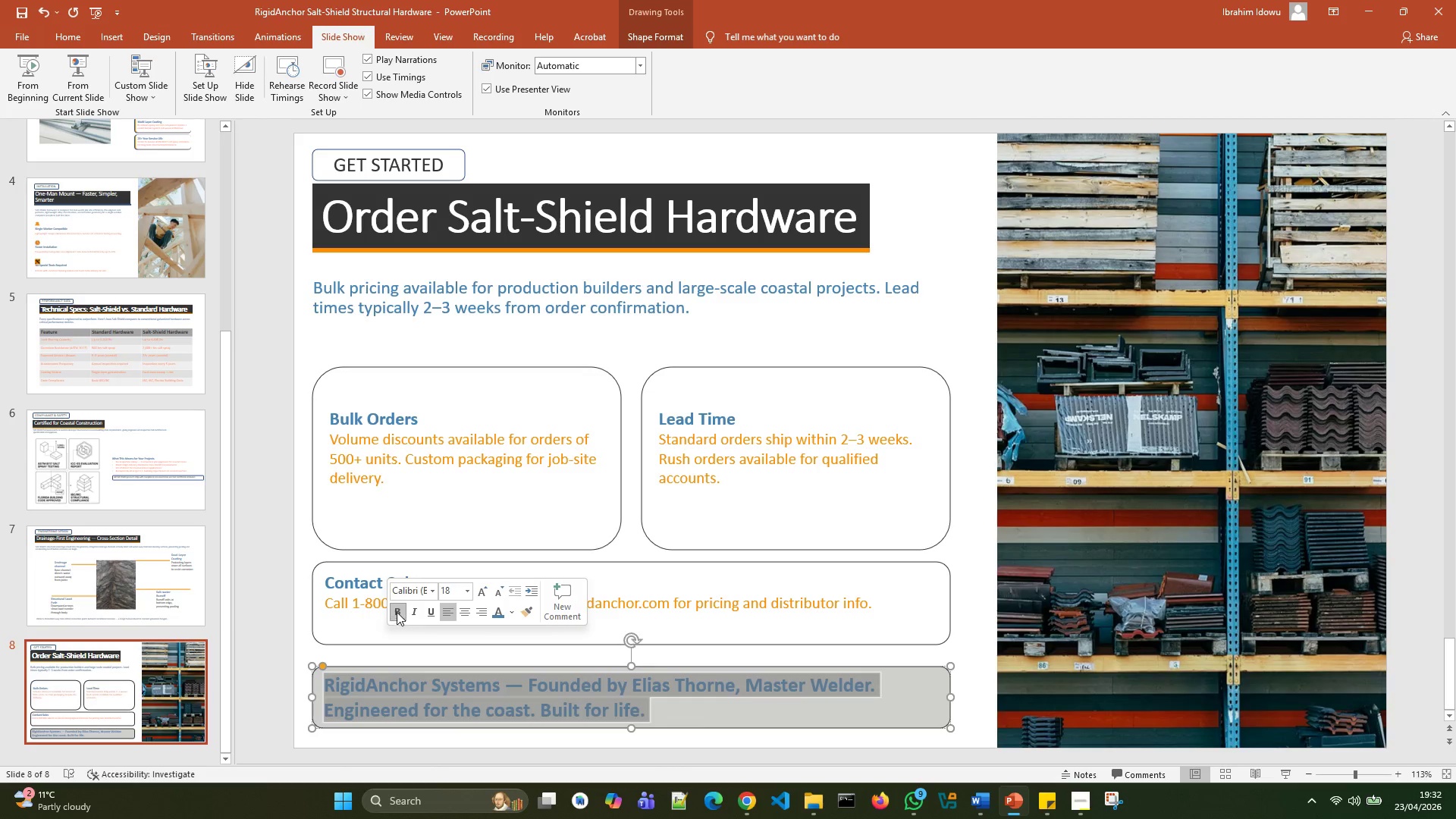 
left_click([397, 611])
 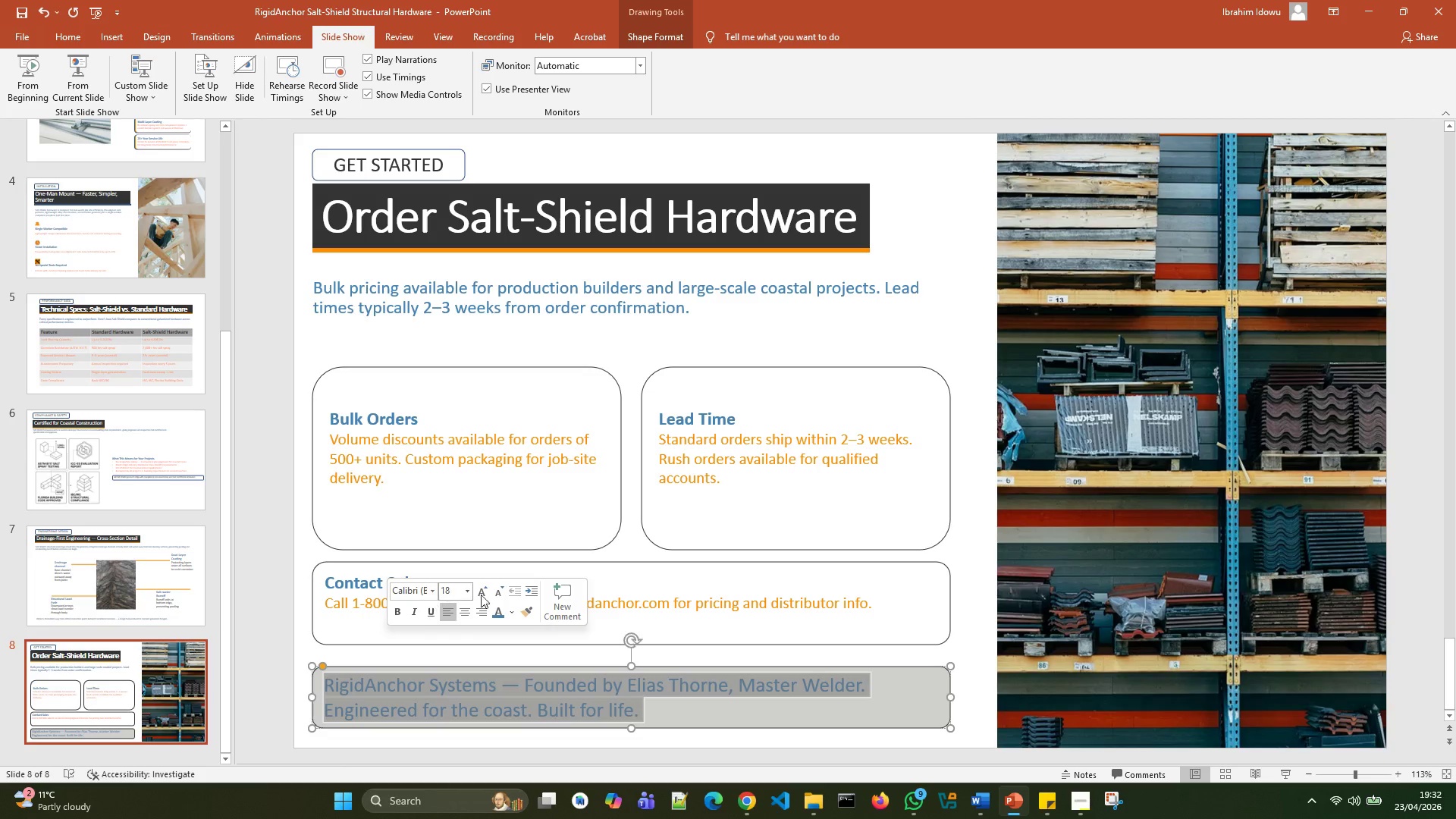 
left_click([494, 594])
 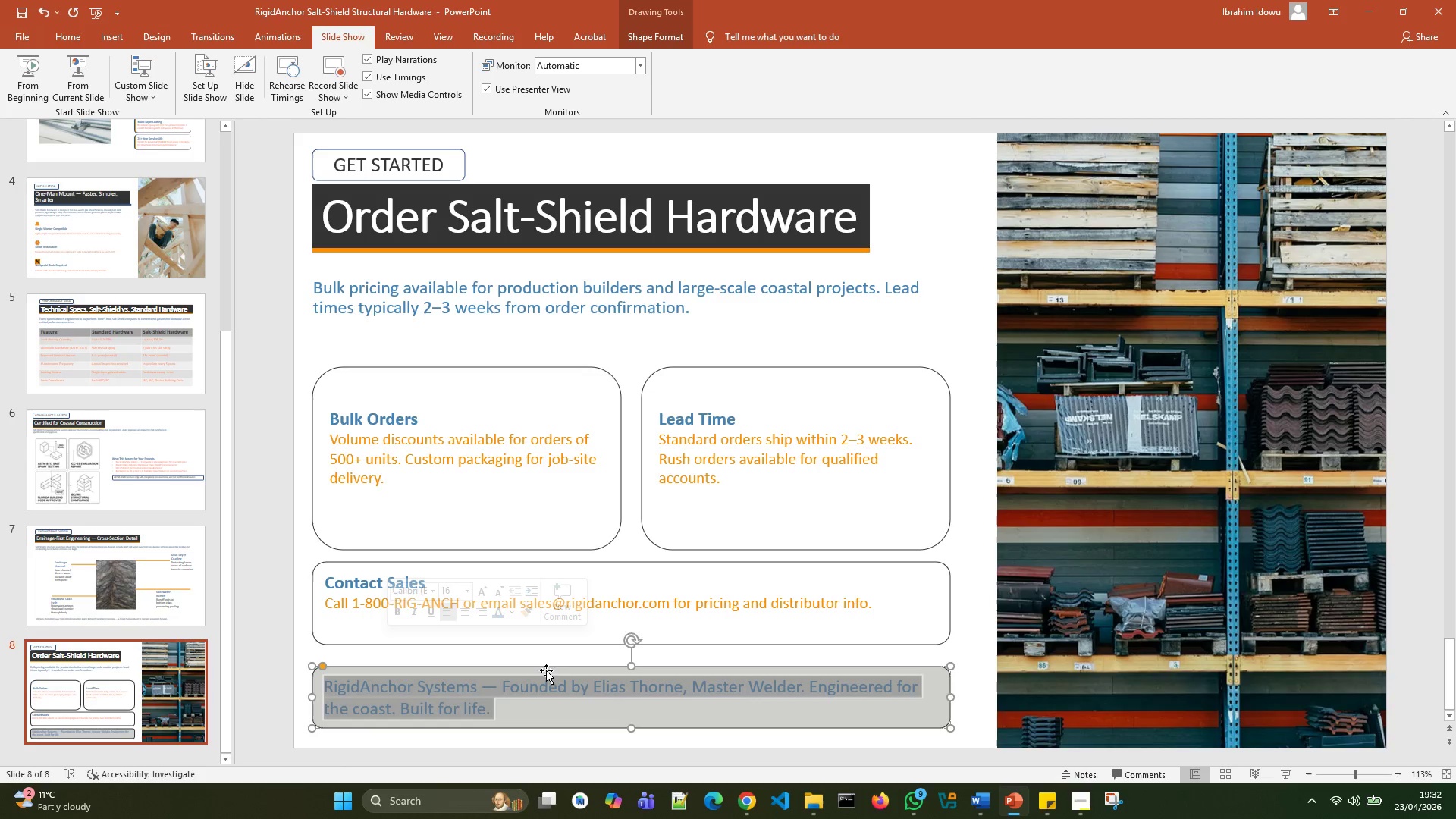 
left_click([540, 650])
 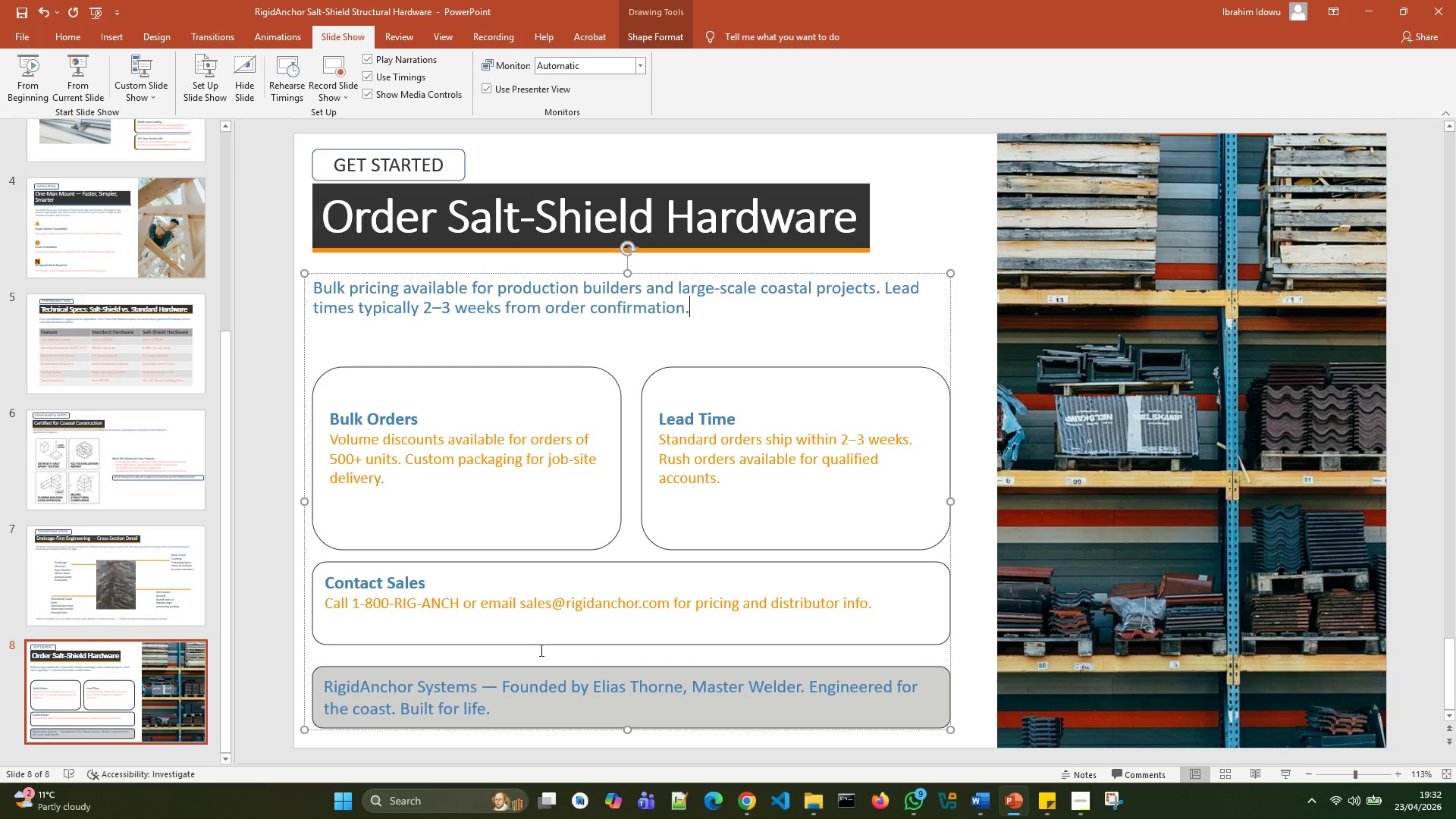 
scroll: coordinate [714, 642], scroll_direction: down, amount: 3.0
 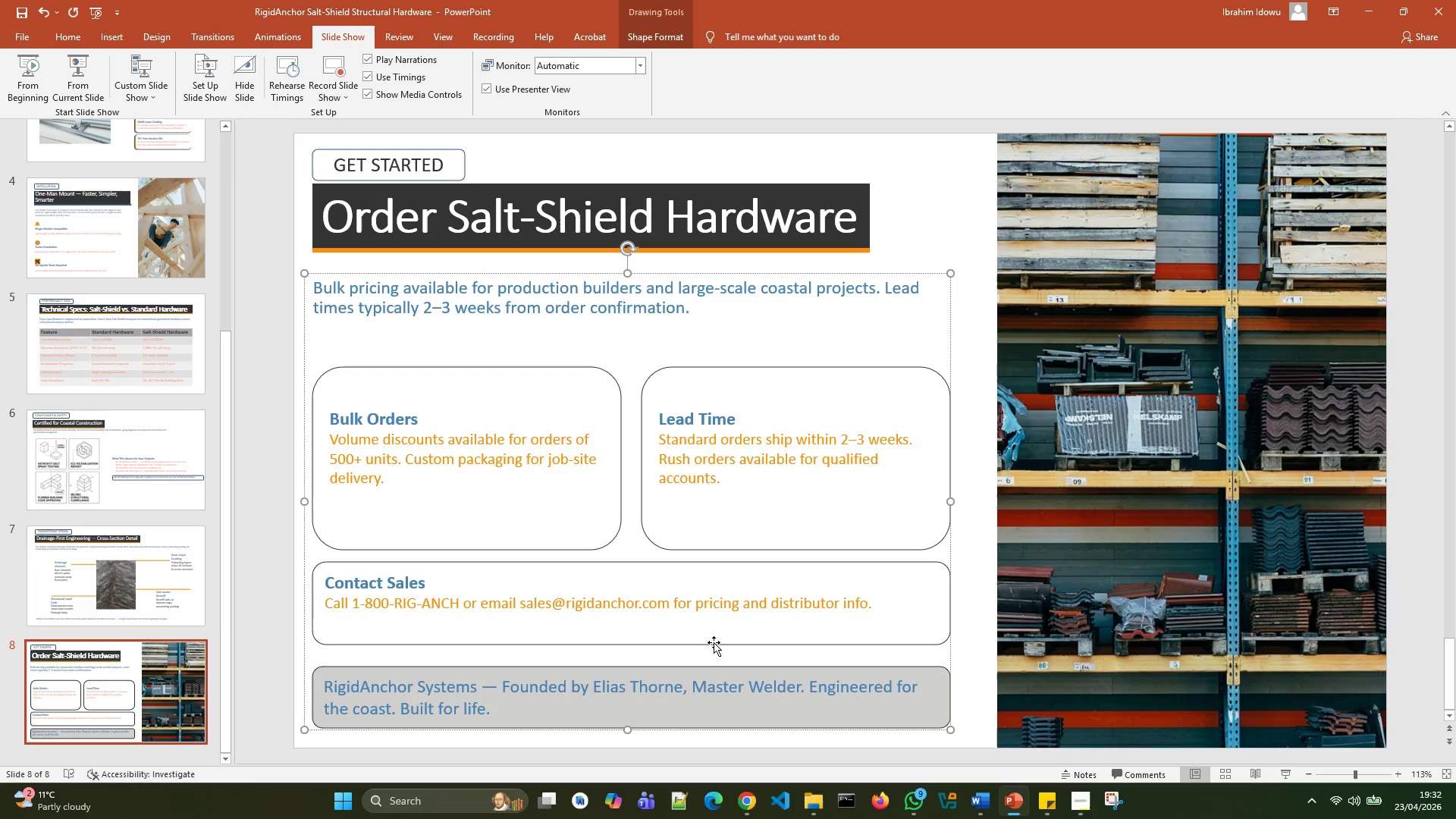 
key(Control+S)
 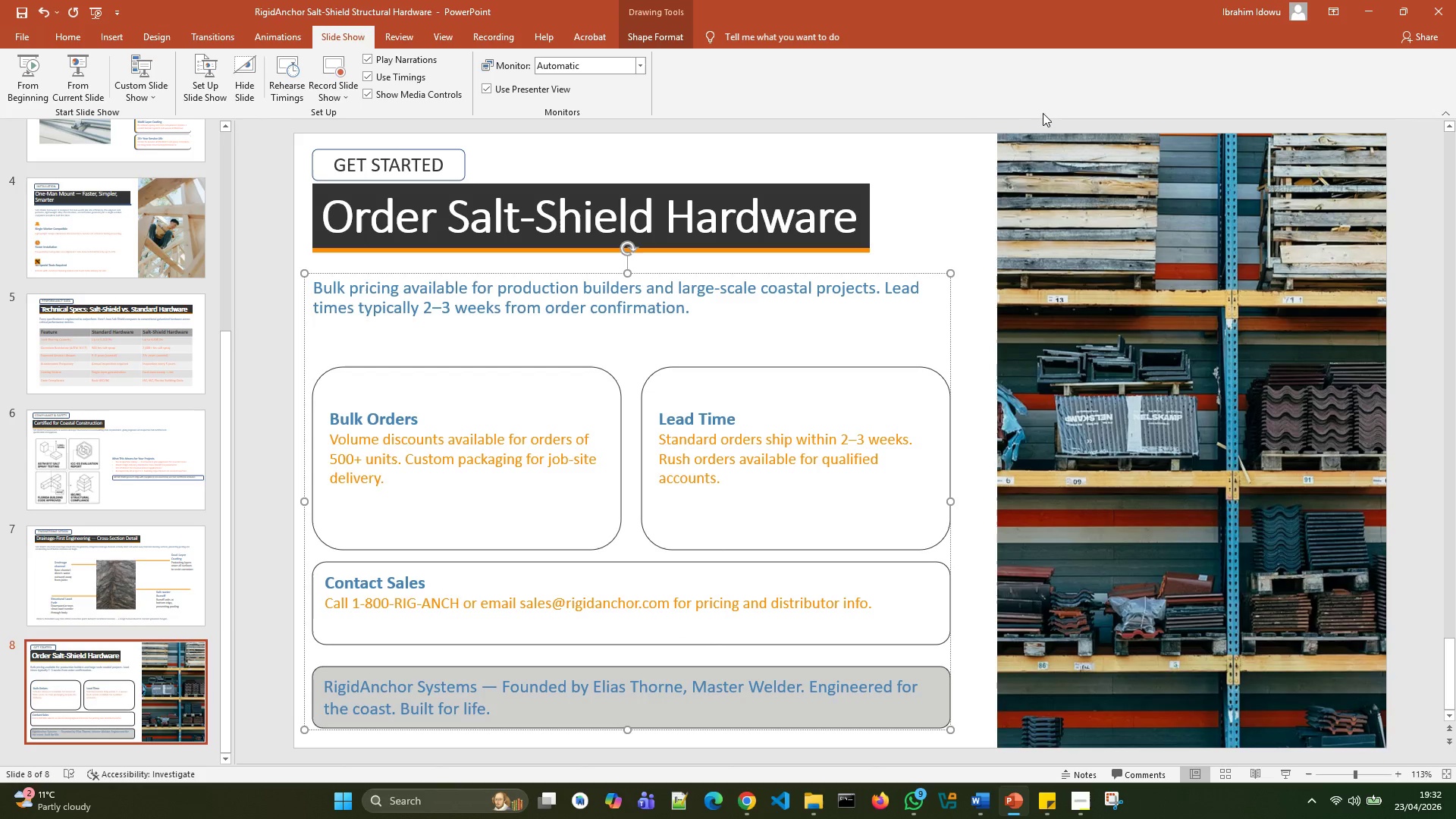 
left_click([947, 192])
 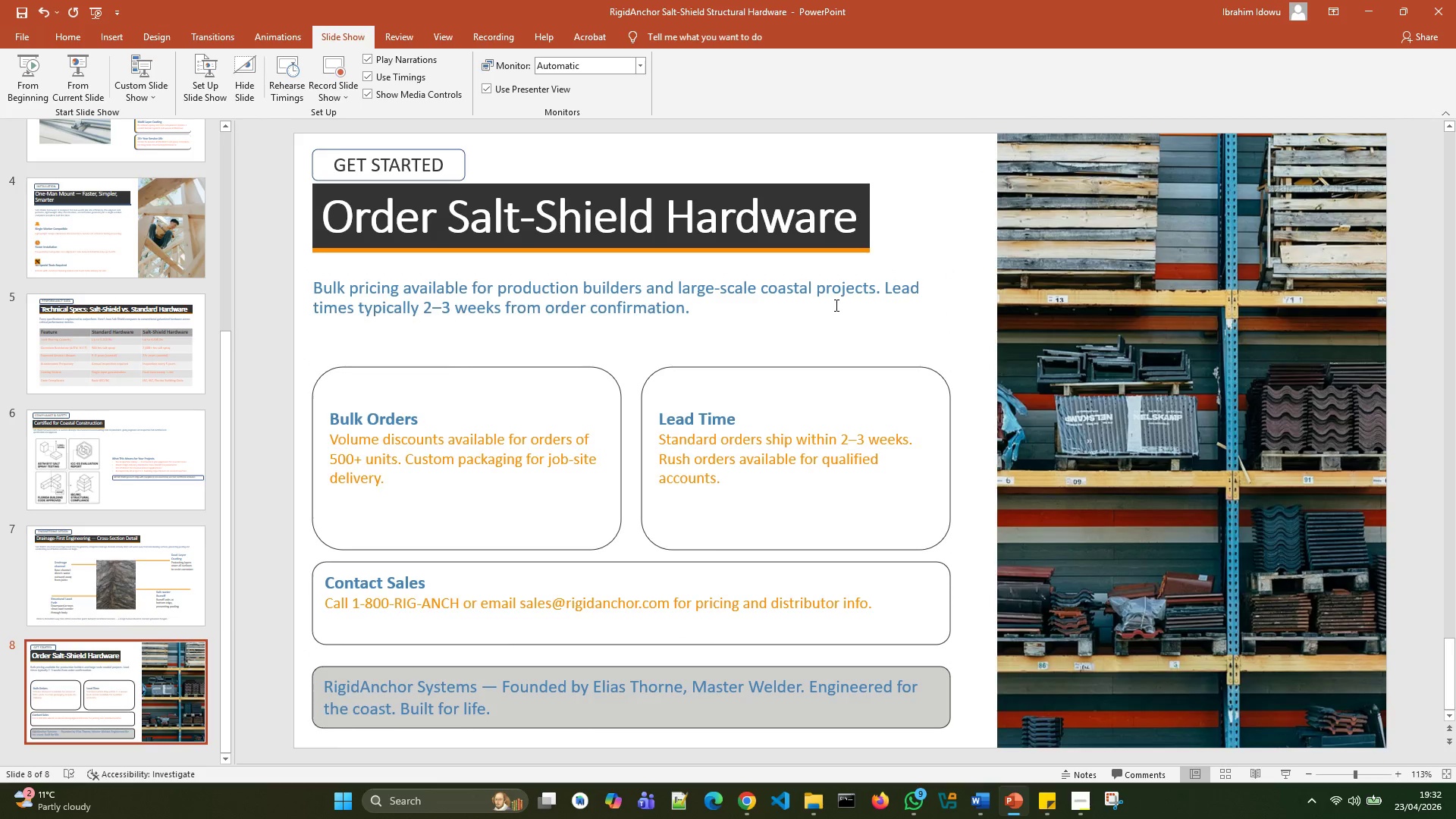 
scroll: coordinate [835, 304], scroll_direction: up, amount: 4.0
 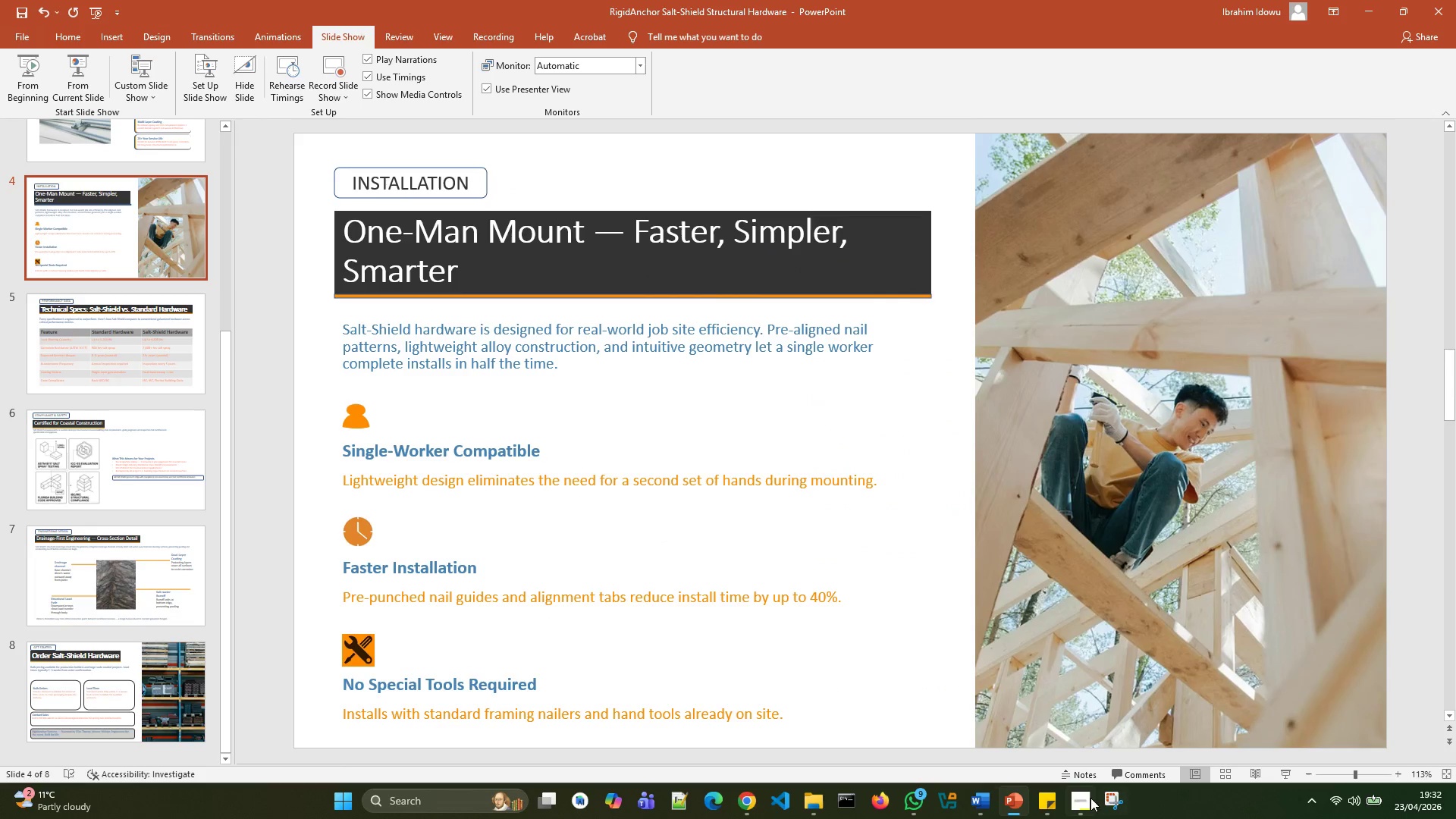 
left_click([1084, 797])
 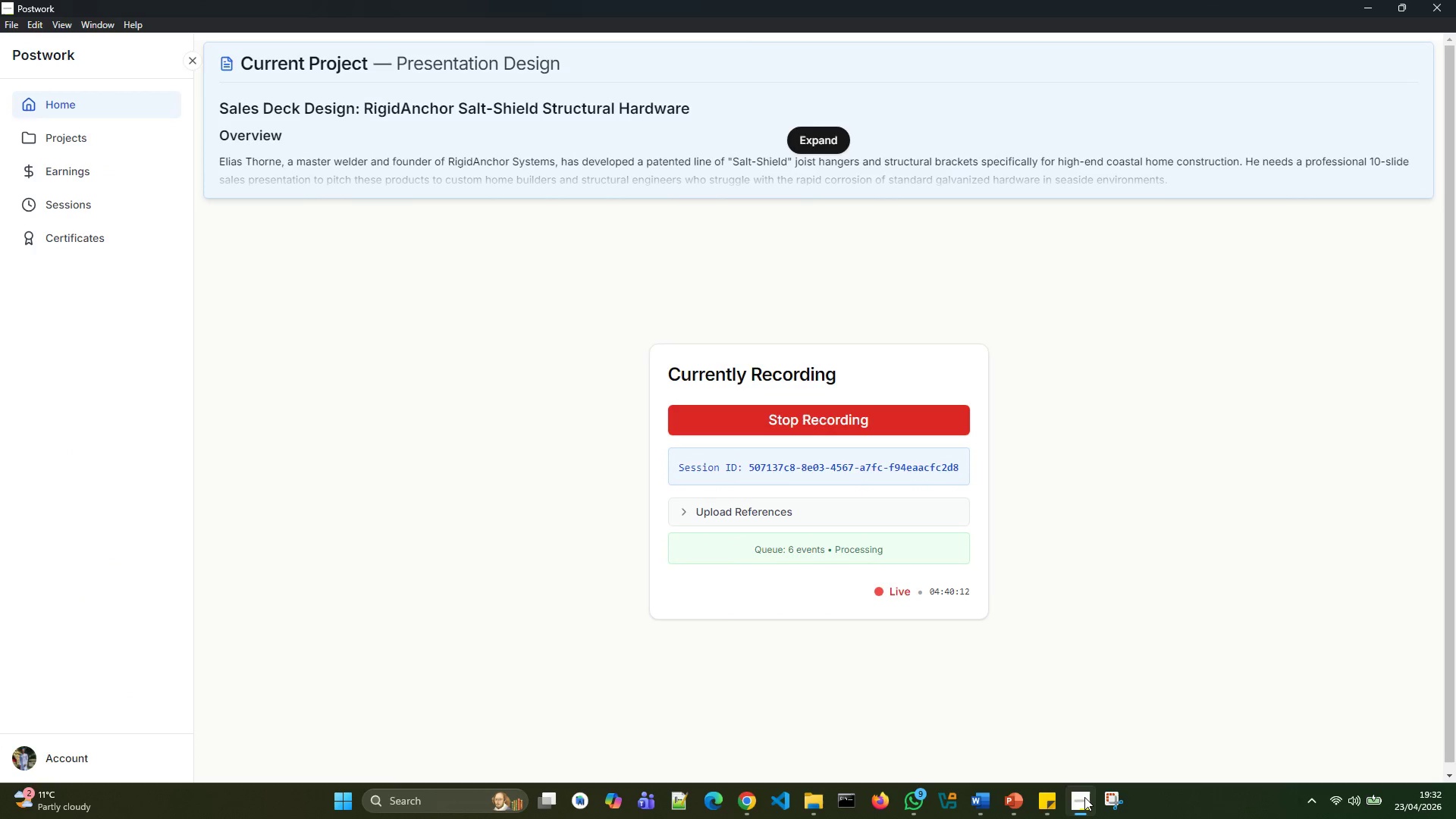 
left_click([1084, 797])
 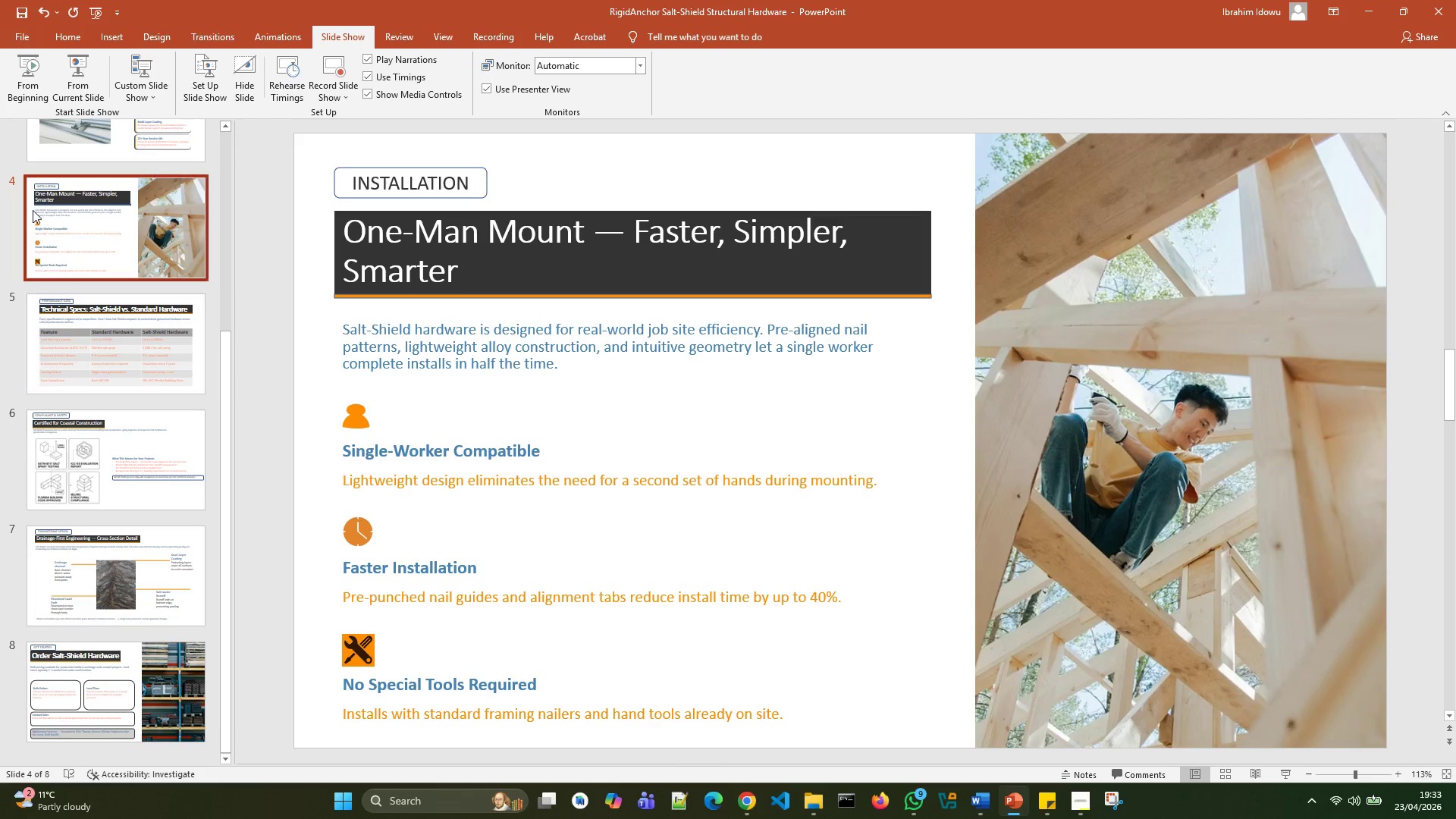 
scroll: coordinate [37, 208], scroll_direction: up, amount: 9.0
 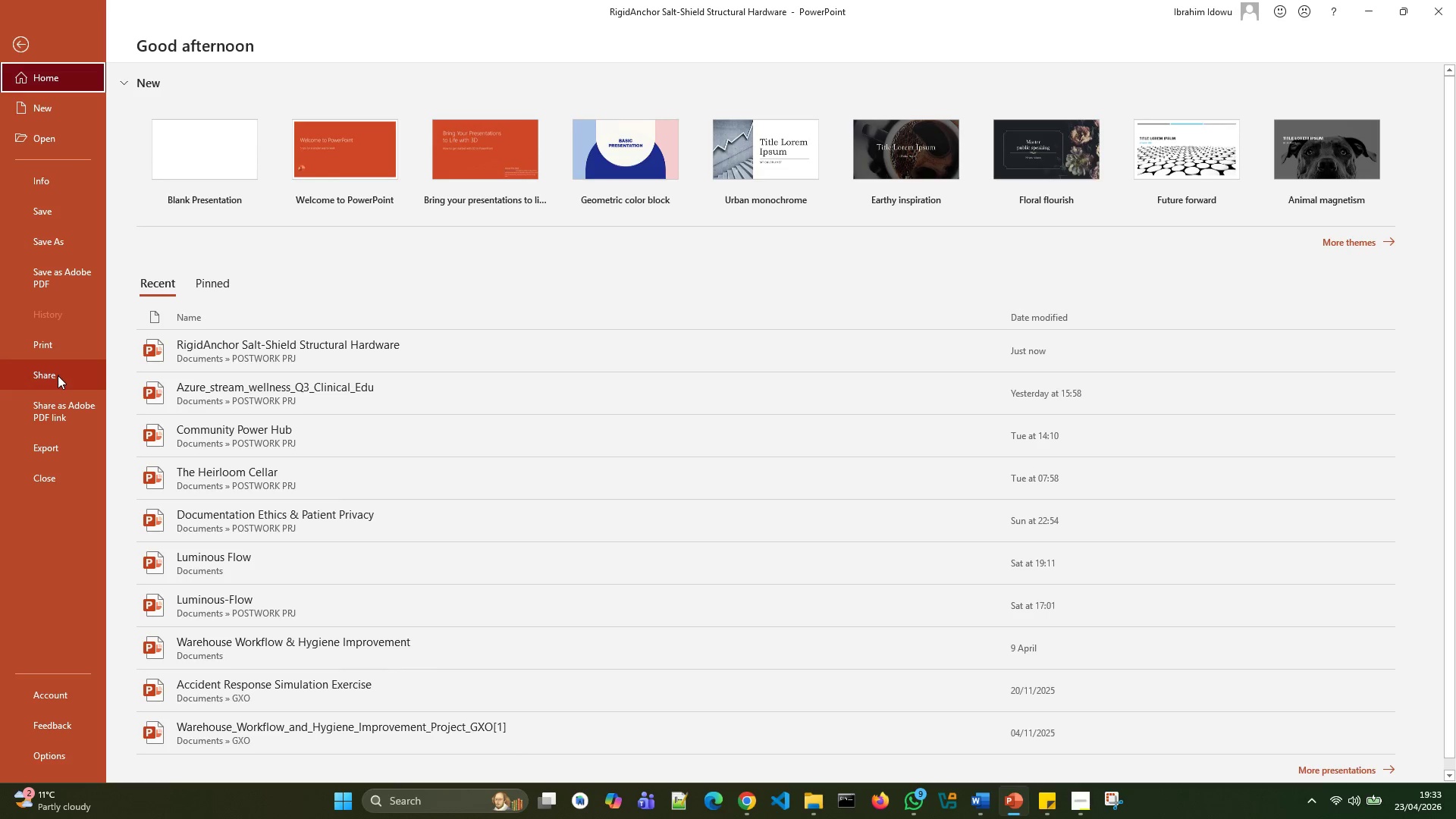 
left_click([47, 441])
 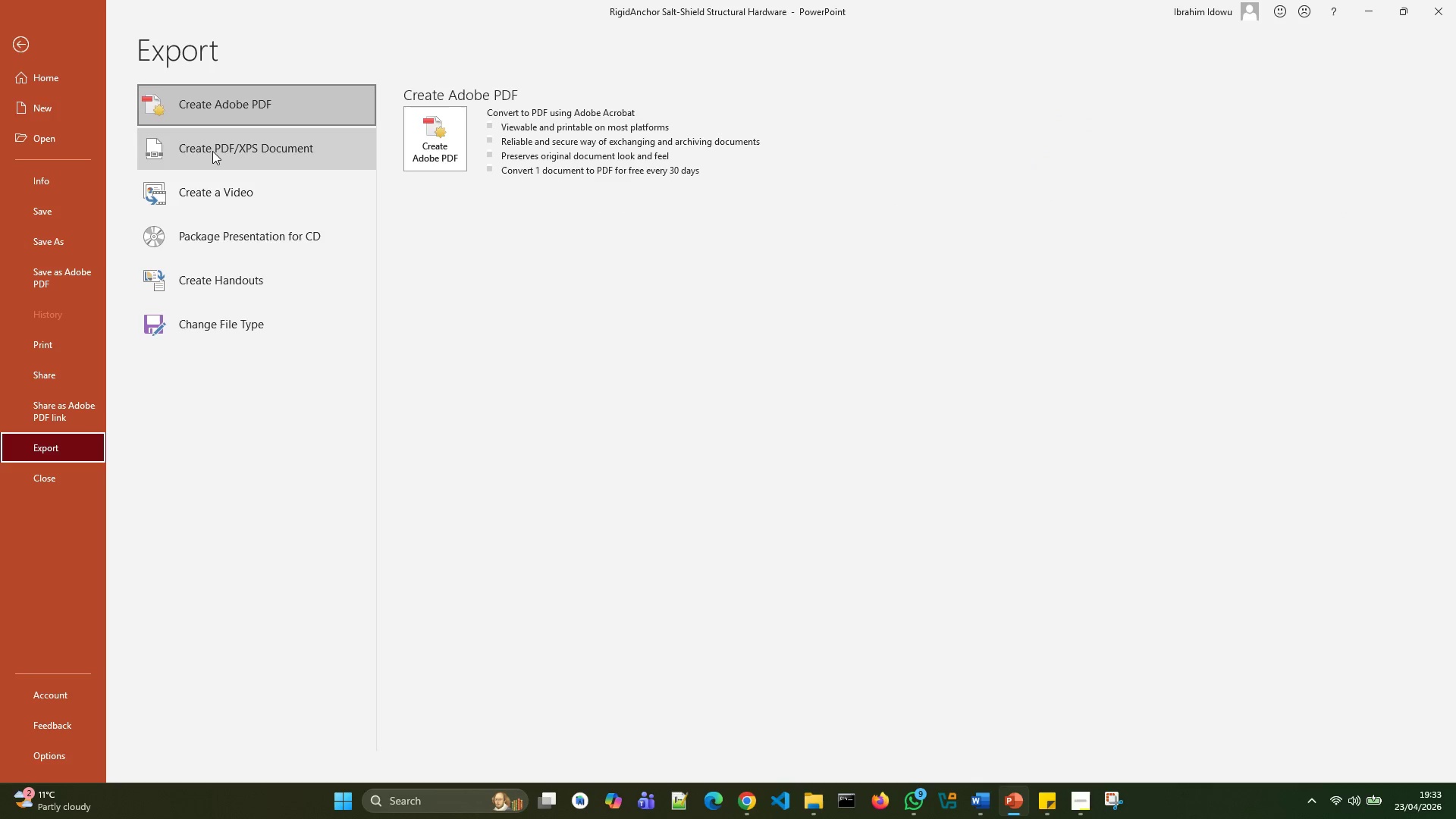 
left_click([215, 157])
 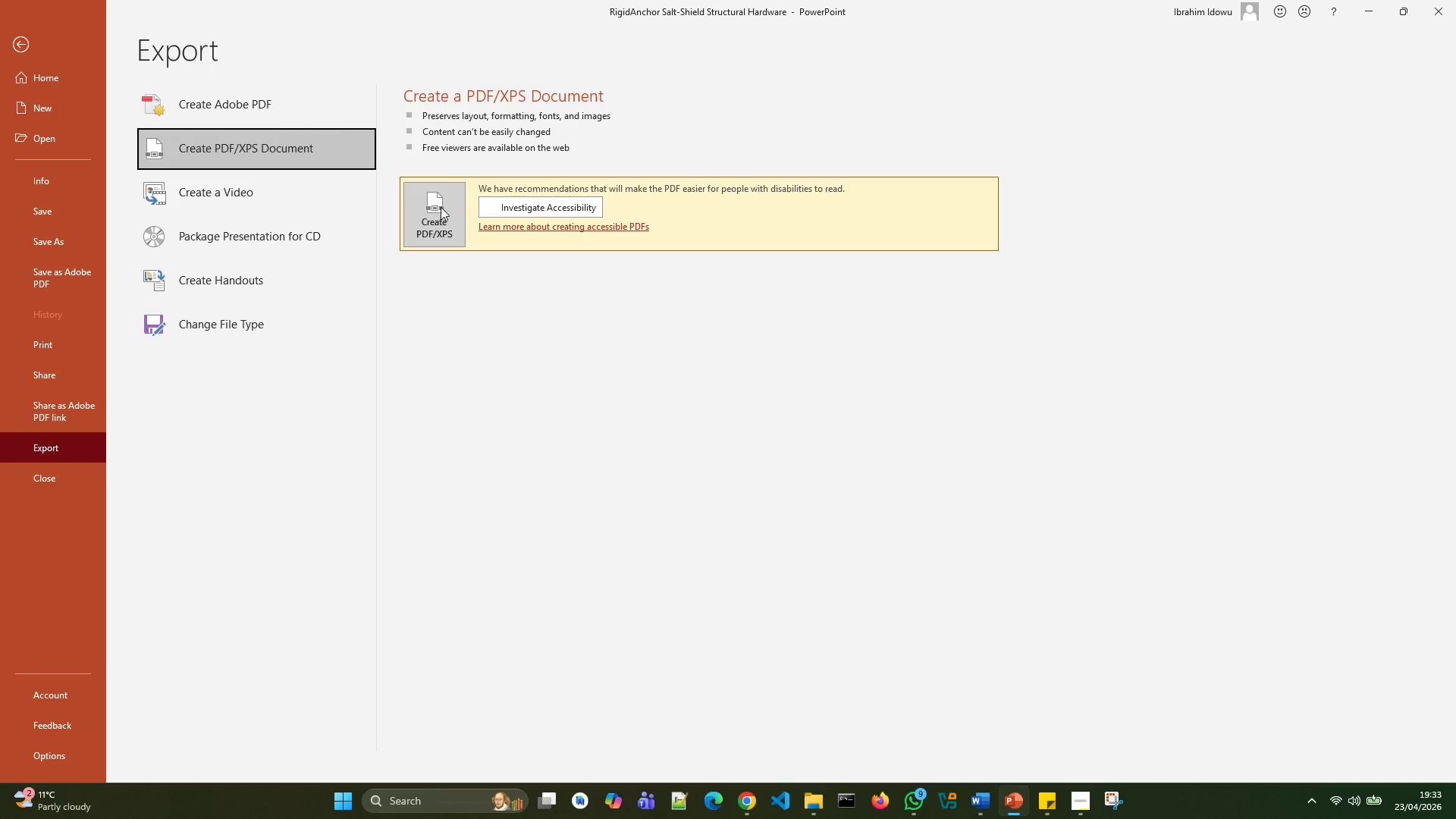 
left_click([441, 207])
 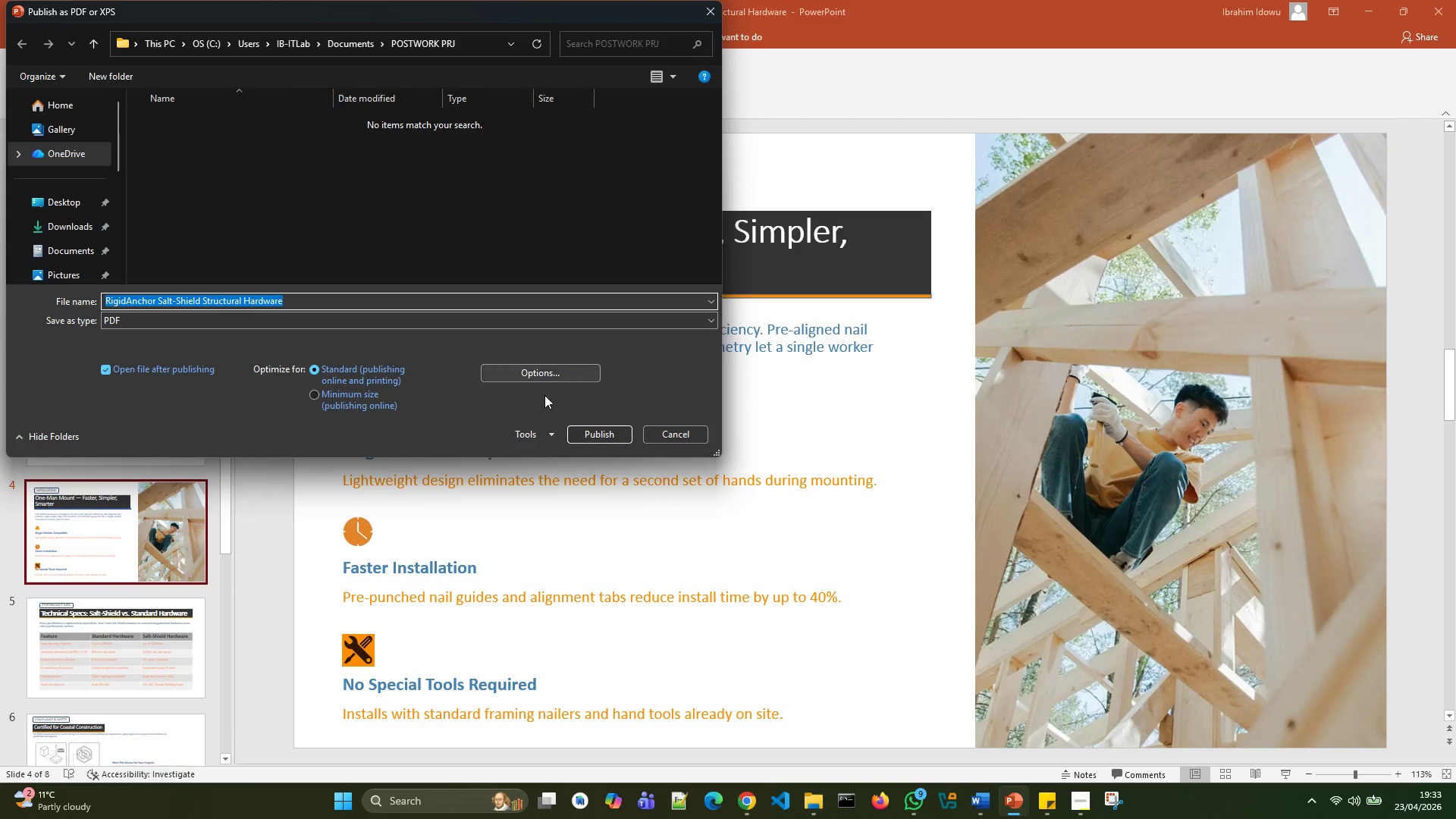 
left_click([587, 435])
 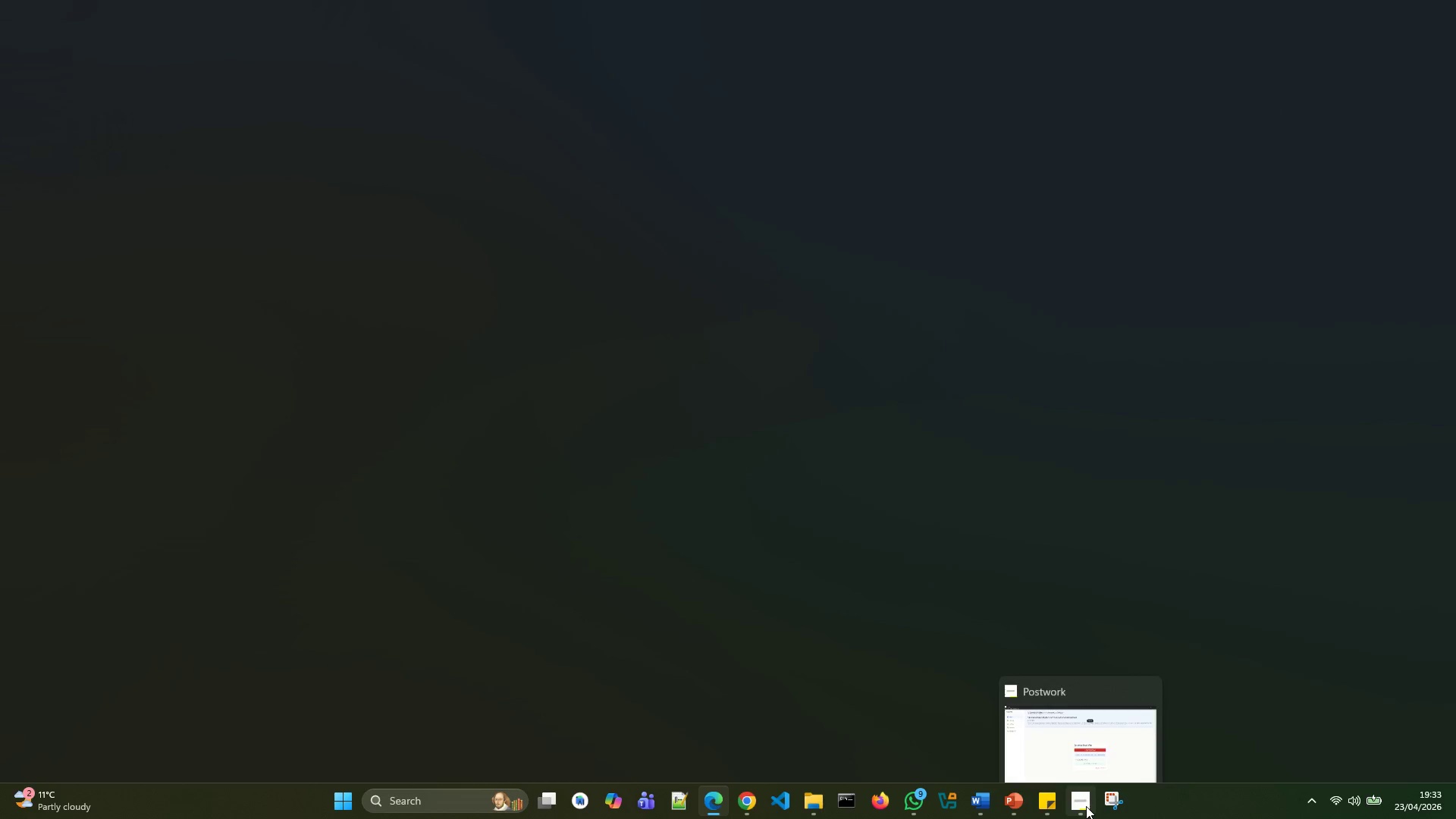 
wait(5.05)
 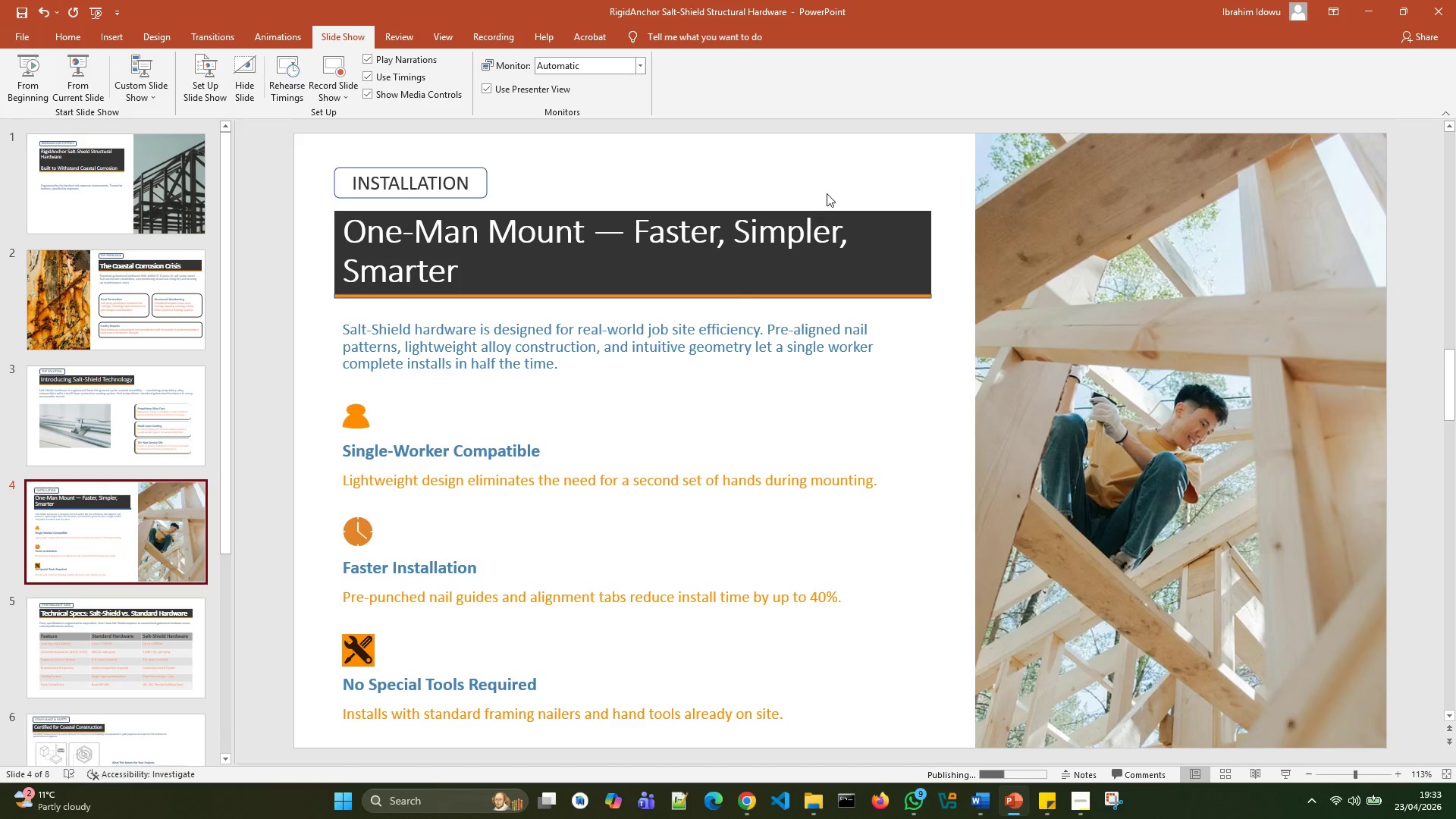 
left_click([1086, 806])